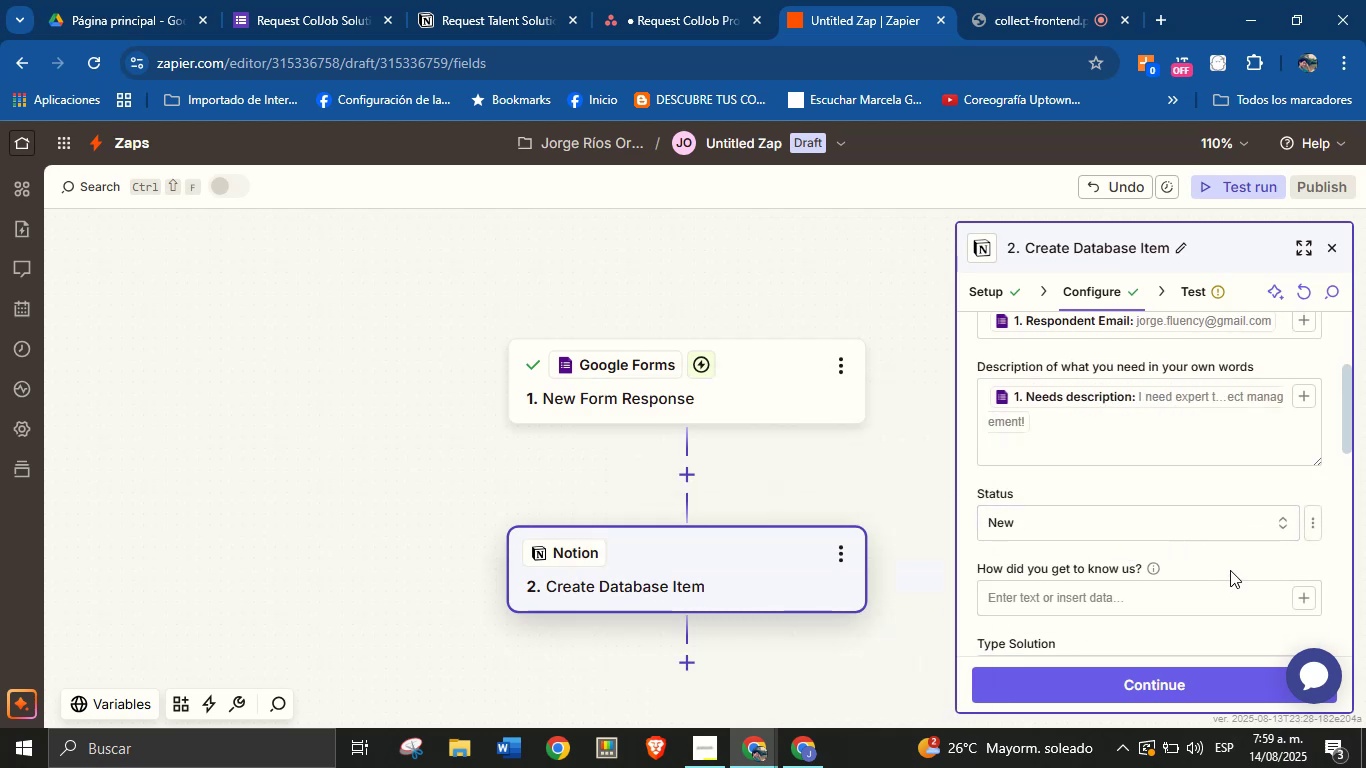 
scroll: coordinate [1227, 566], scroll_direction: down, amount: 1.0
 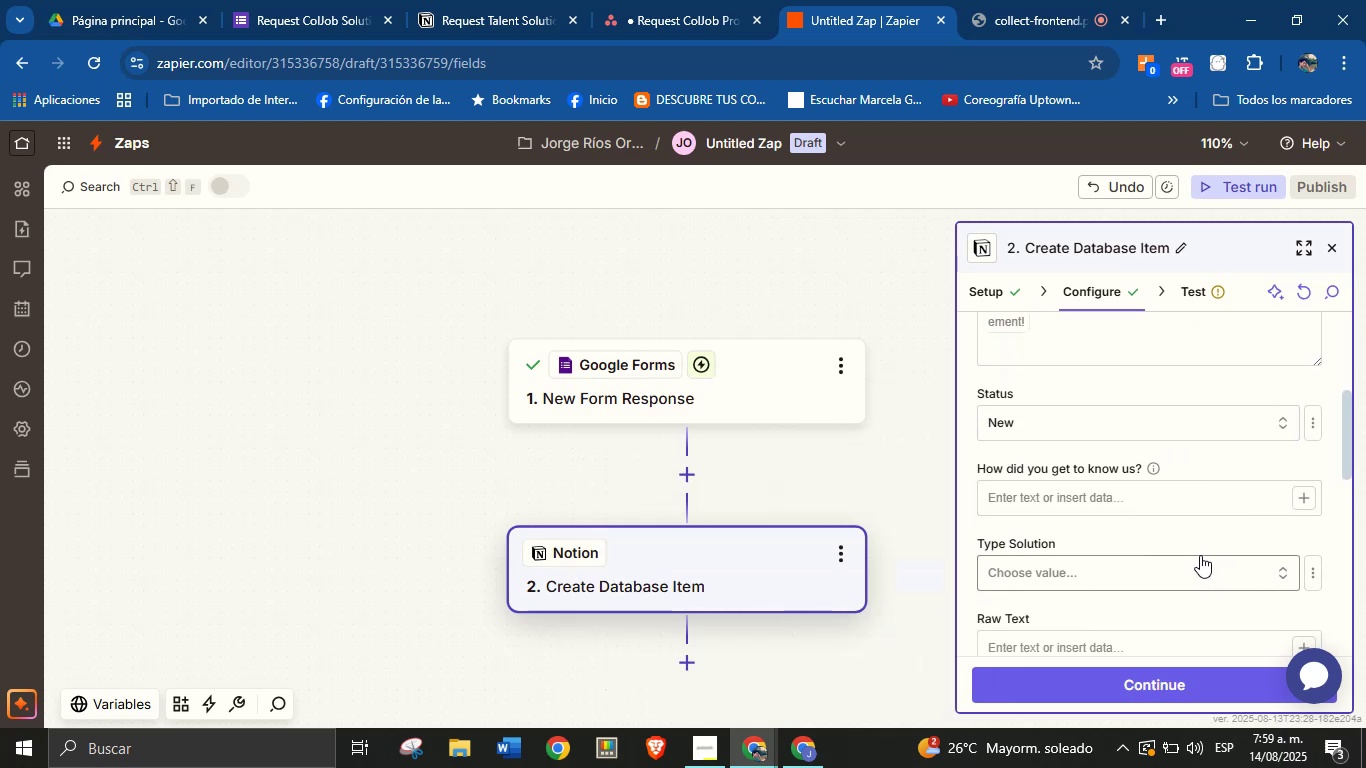 
left_click([1196, 562])
 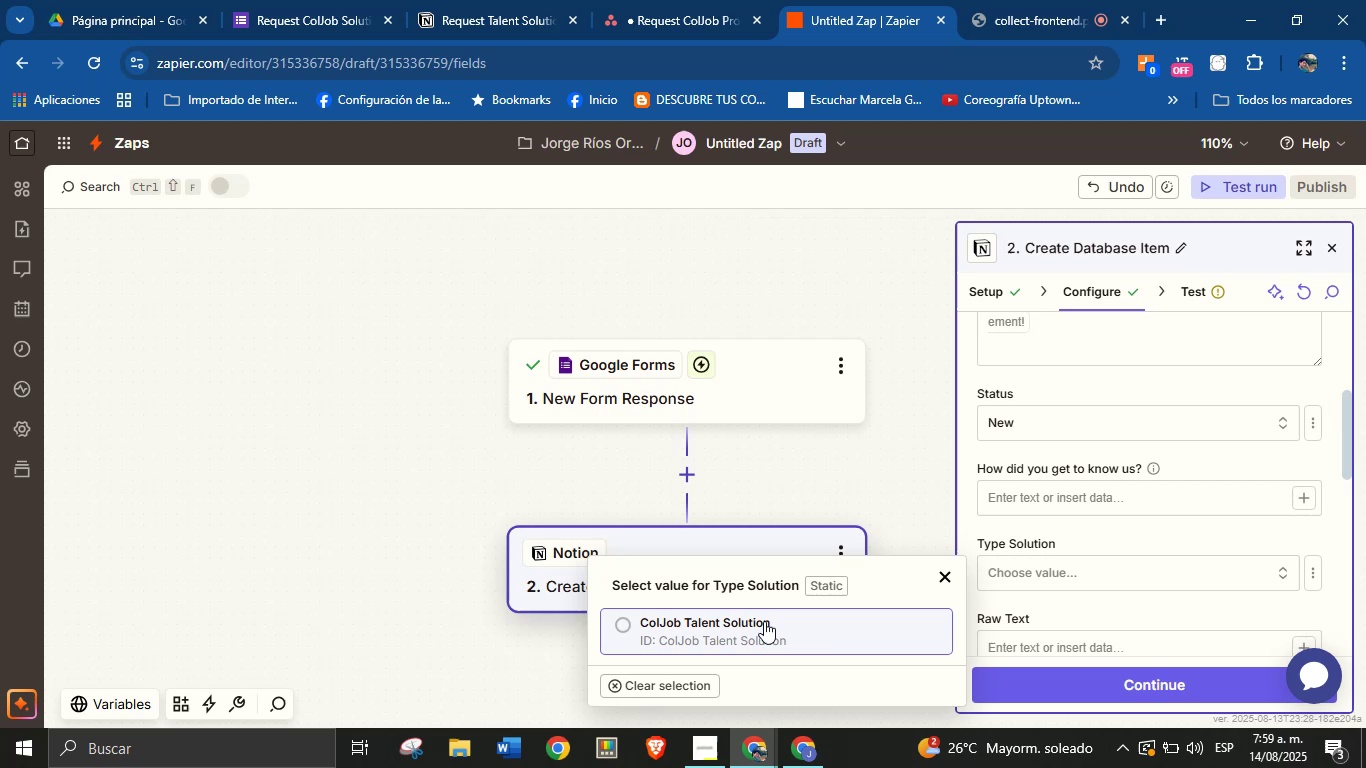 
left_click([1098, 537])
 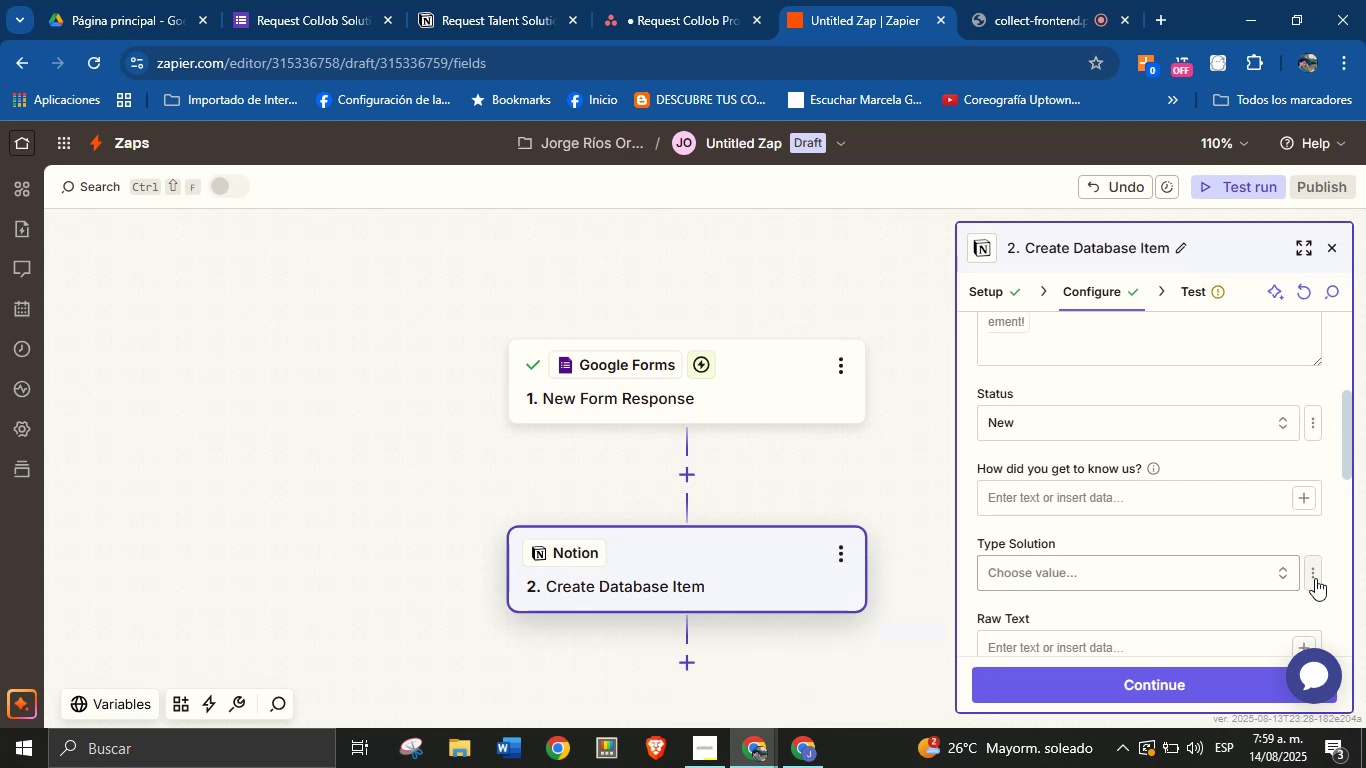 
left_click([1315, 579])
 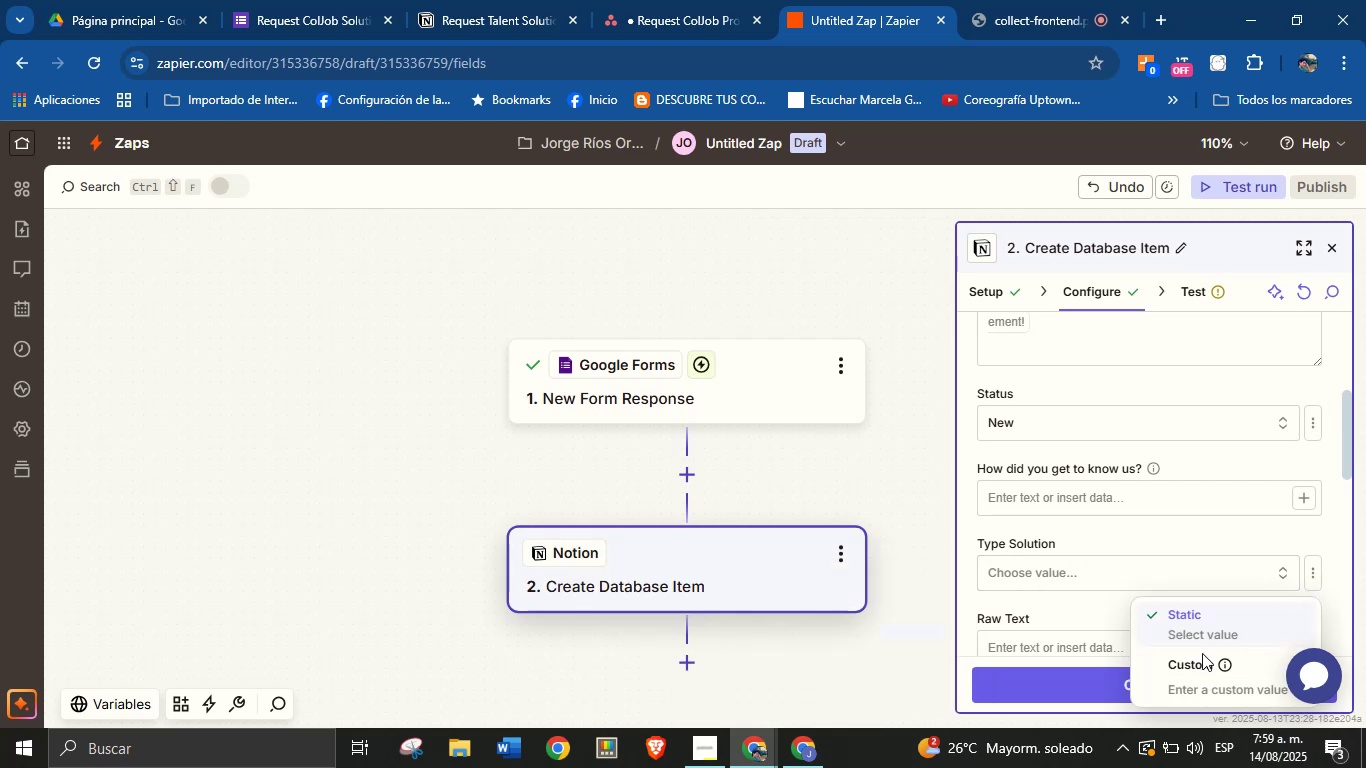 
left_click([1188, 665])
 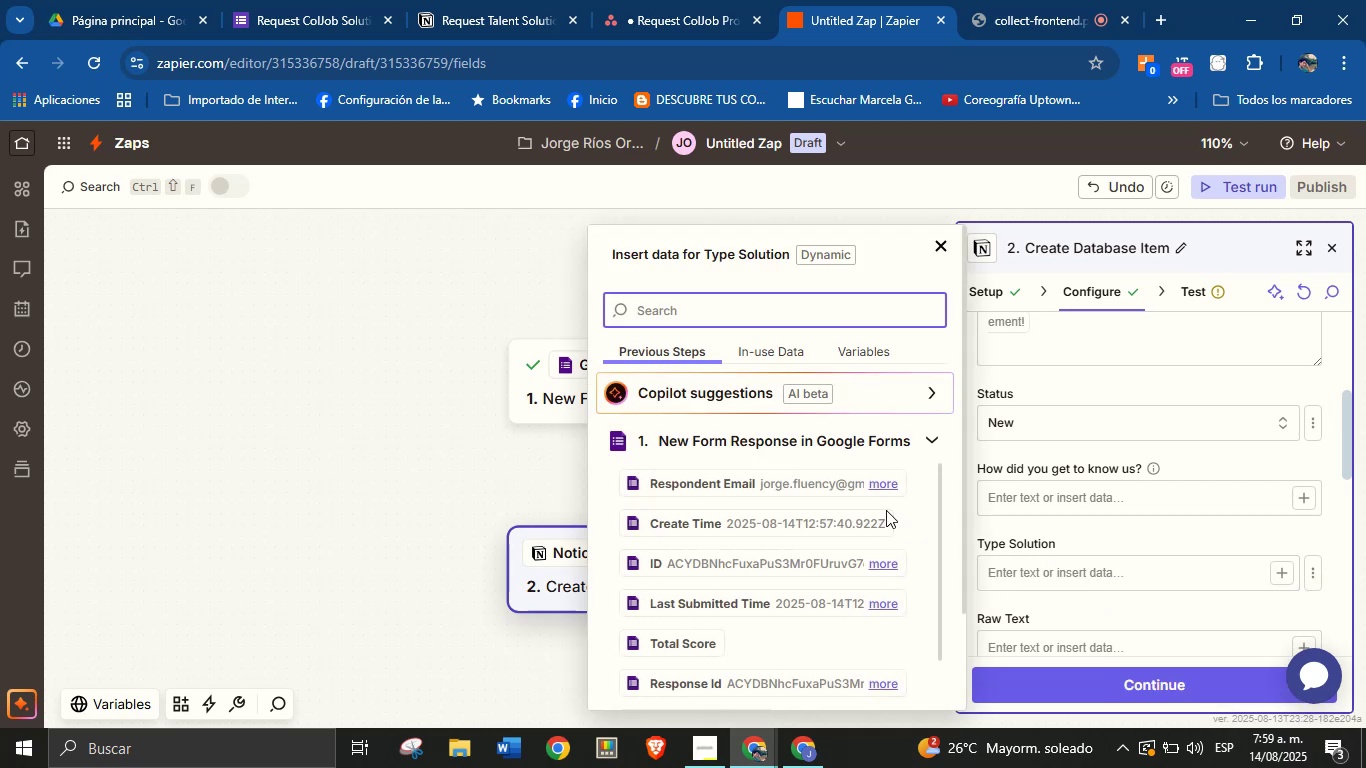 
scroll: coordinate [789, 520], scroll_direction: up, amount: 2.0
 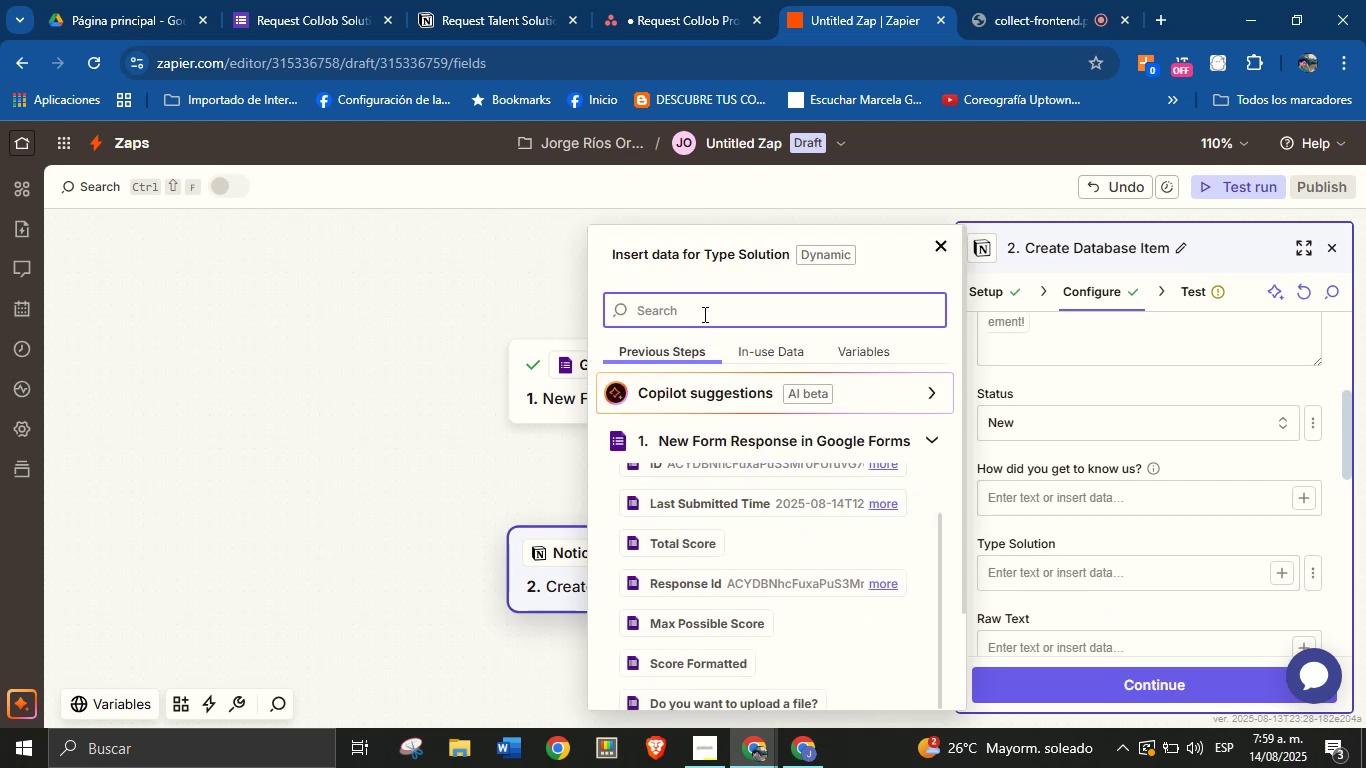 
type(ty)
 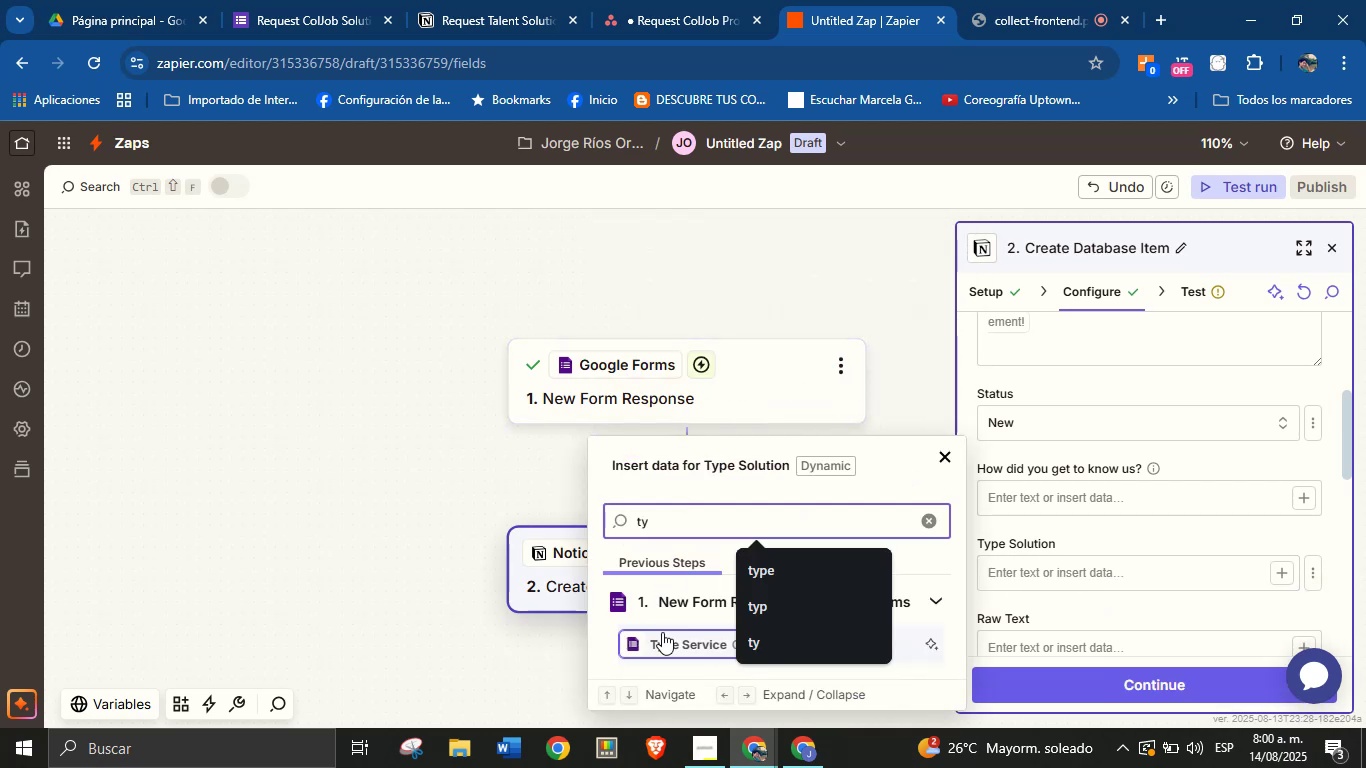 
left_click([679, 635])
 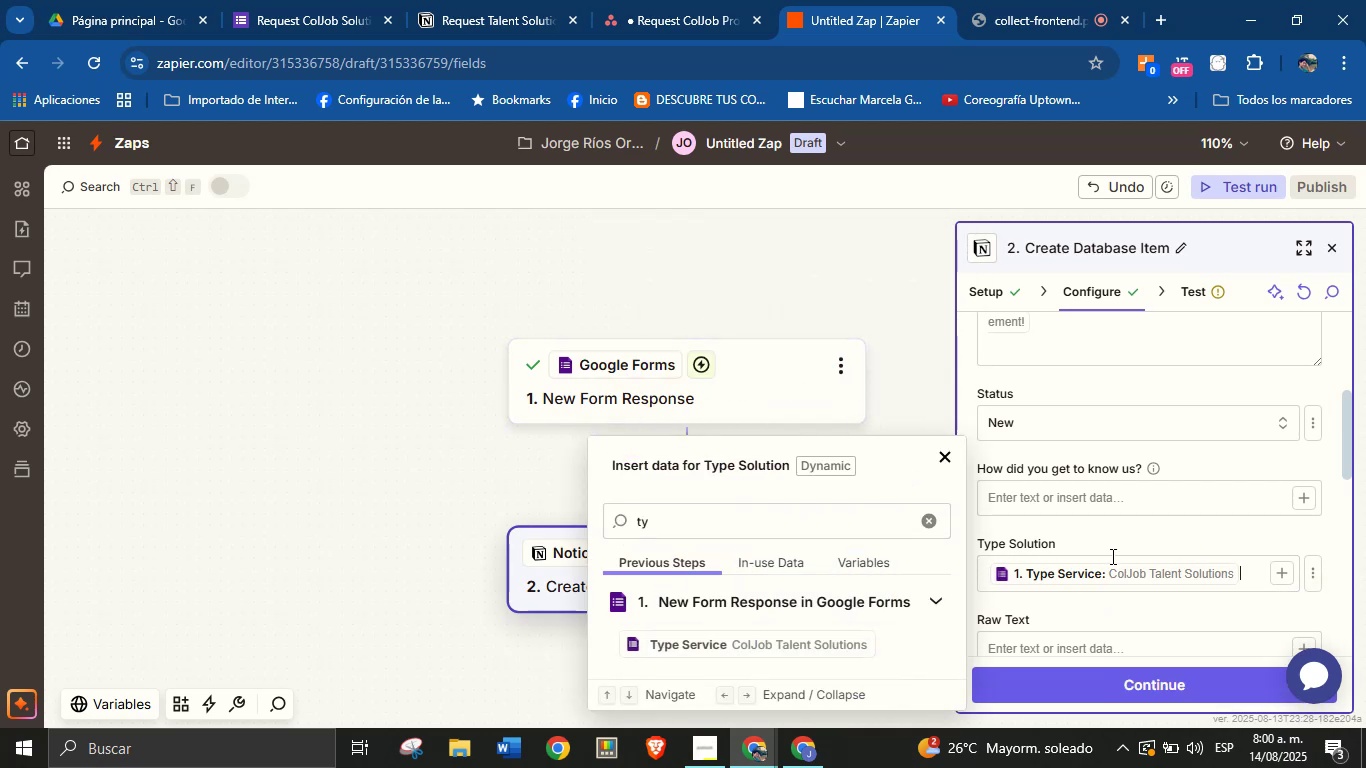 
left_click([1127, 547])
 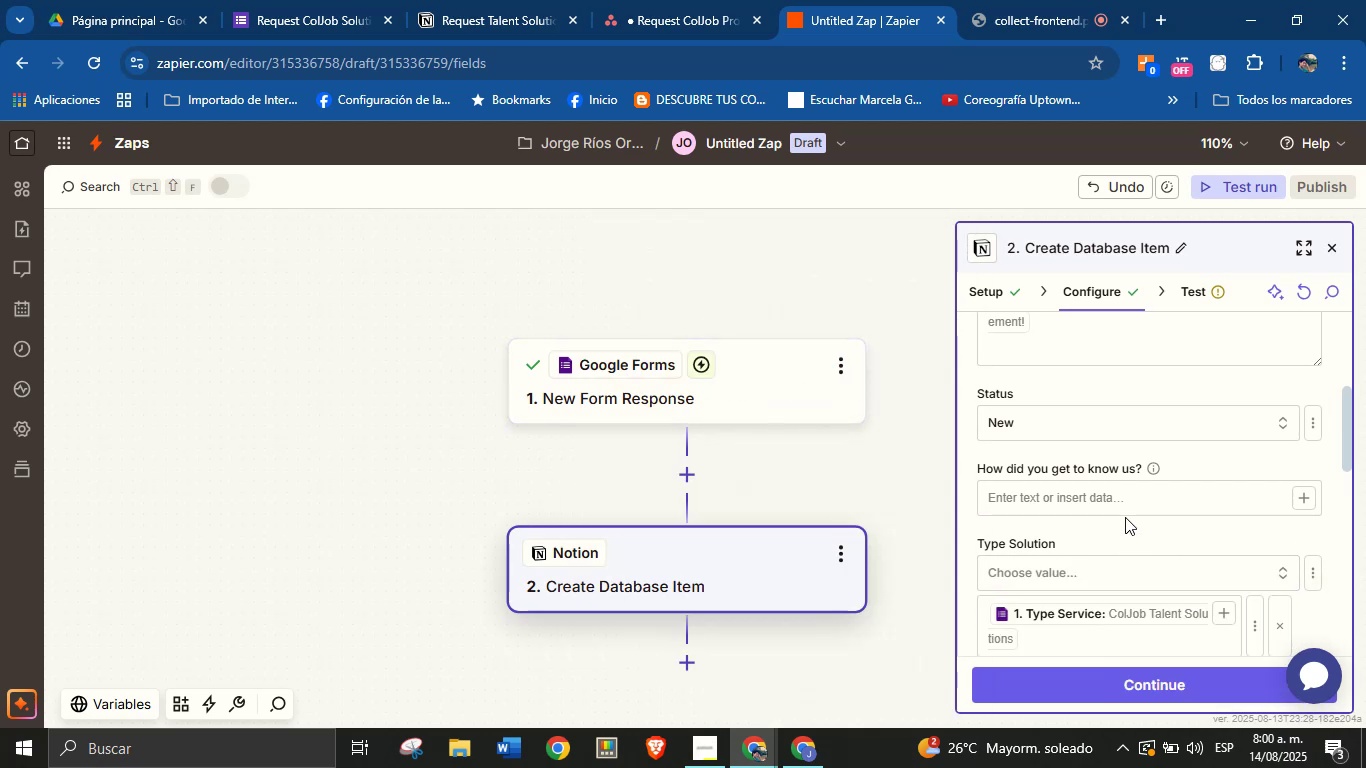 
scroll: coordinate [1121, 512], scroll_direction: down, amount: 3.0
 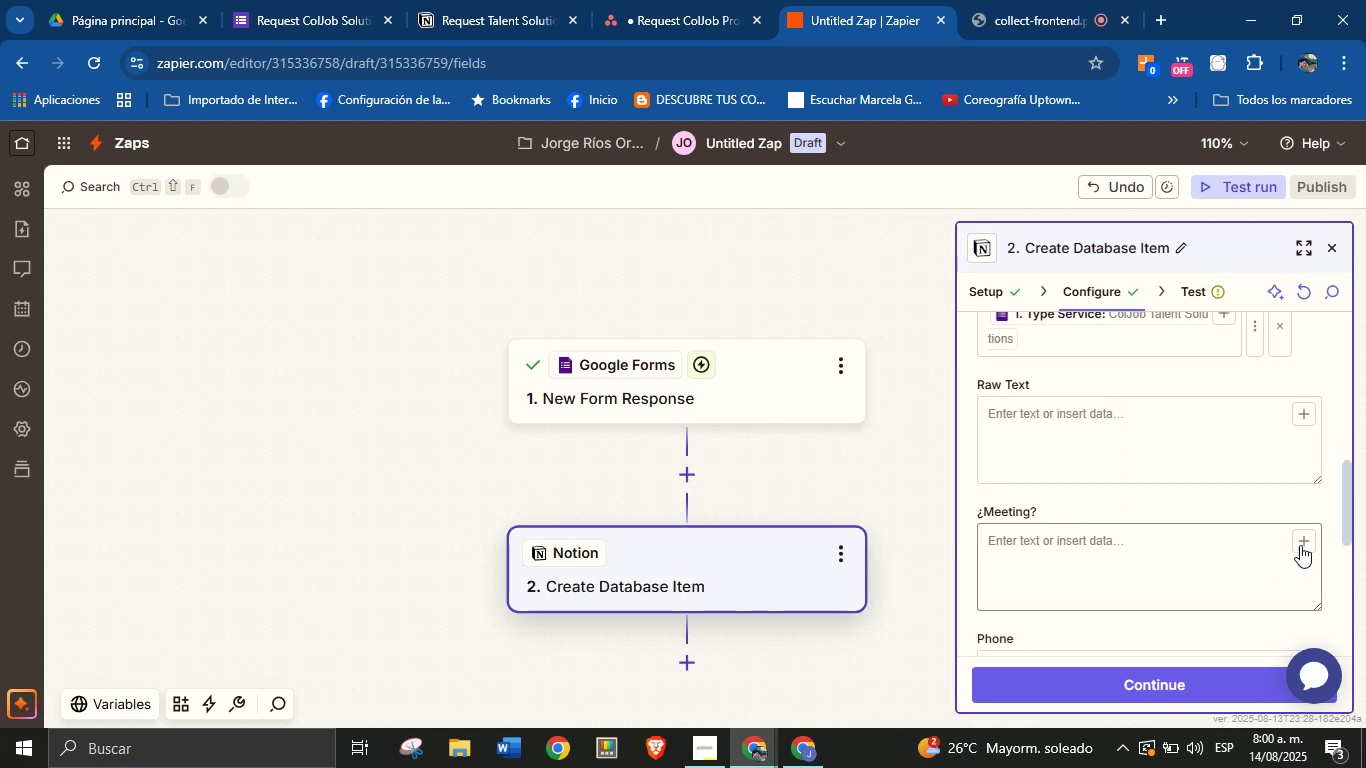 
left_click([1302, 542])
 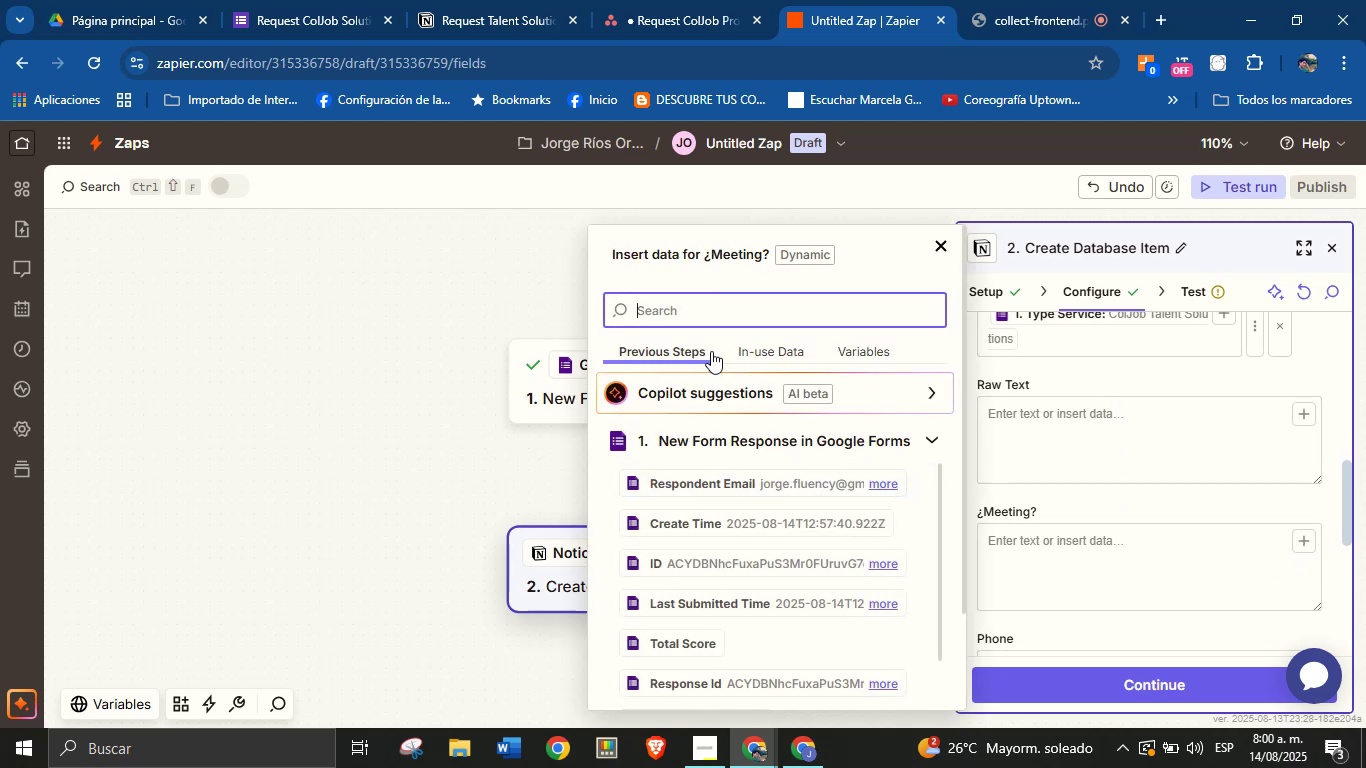 
type(meet)
 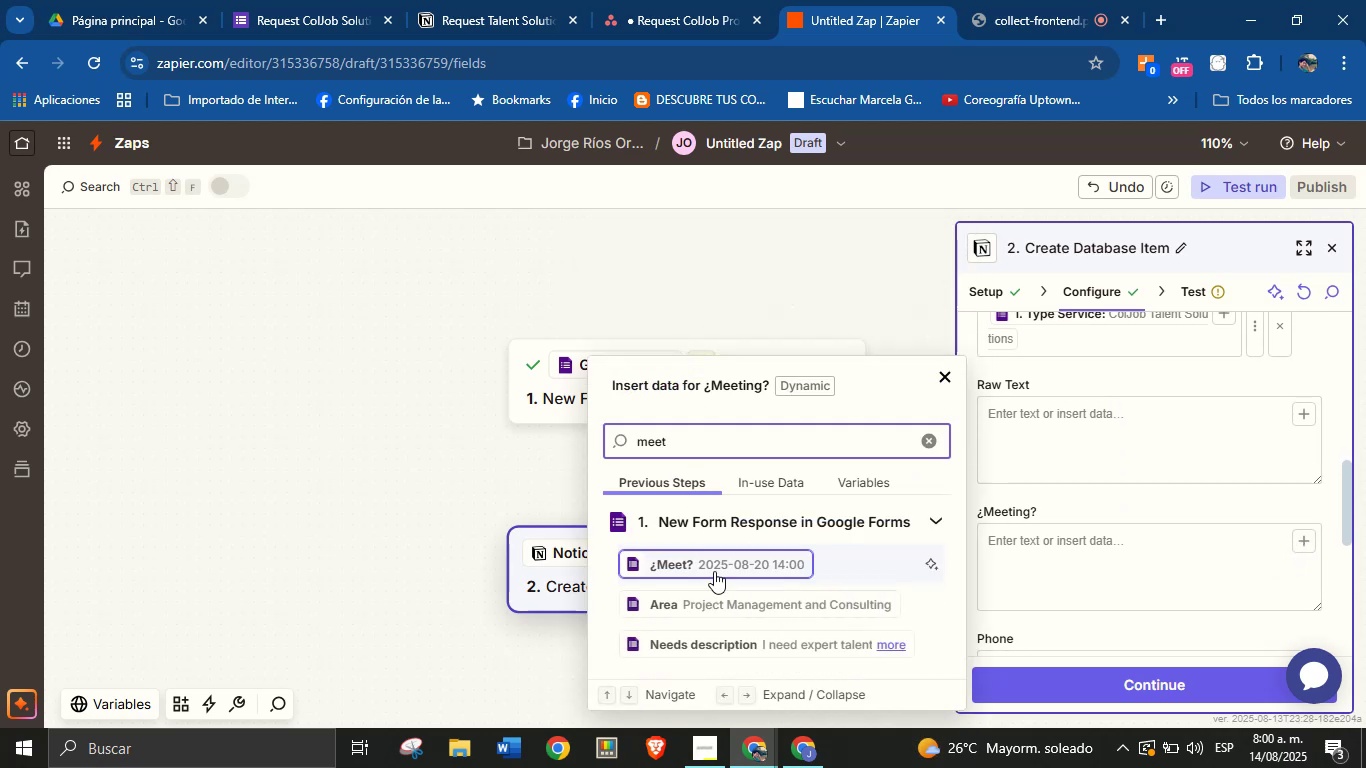 
left_click([718, 556])
 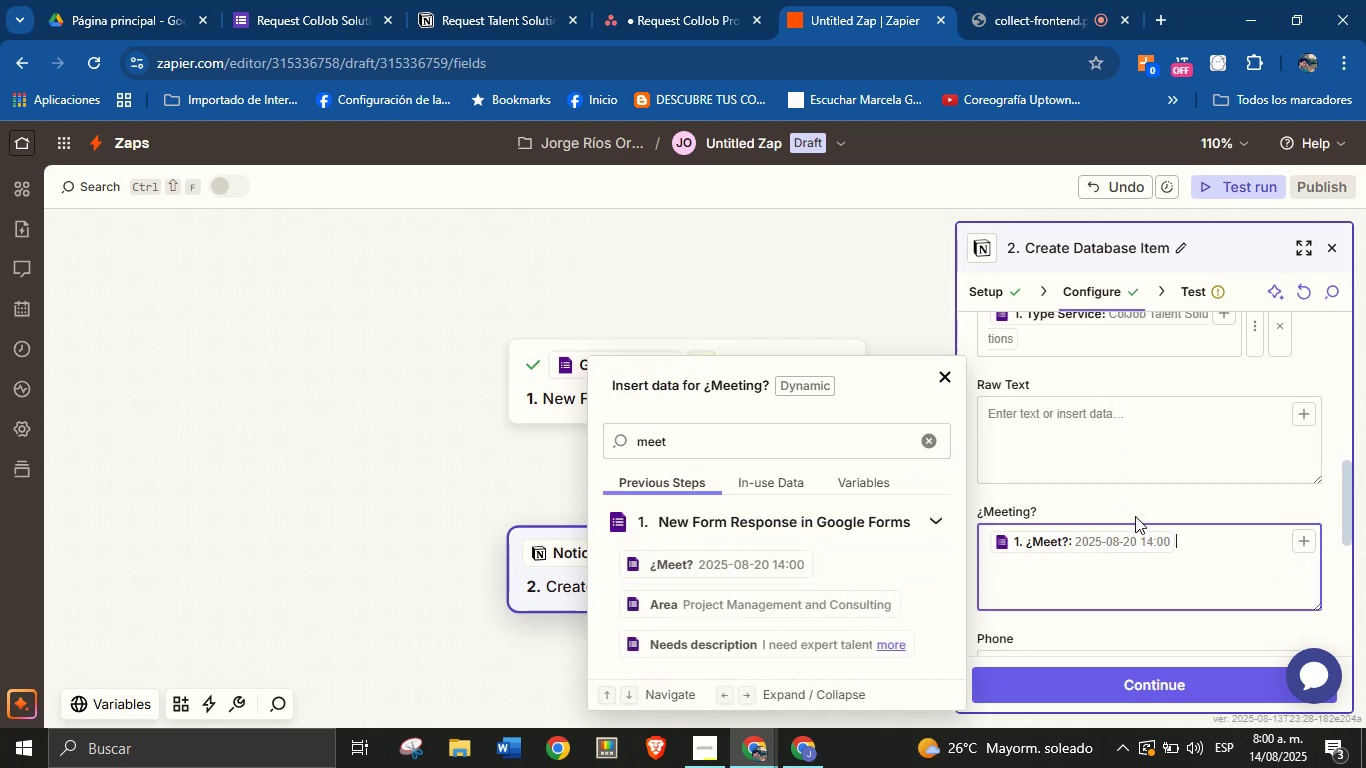 
left_click([1135, 516])
 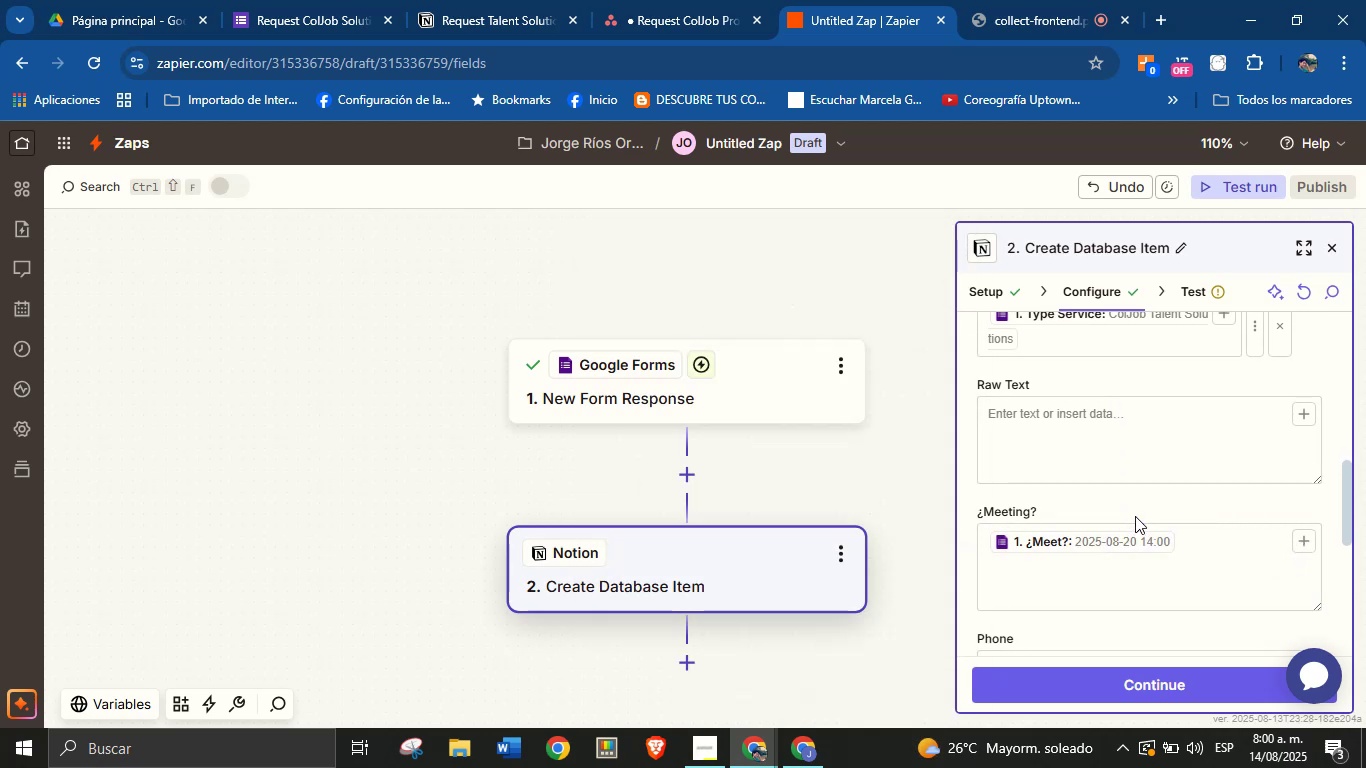 
scroll: coordinate [1135, 516], scroll_direction: down, amount: 2.0
 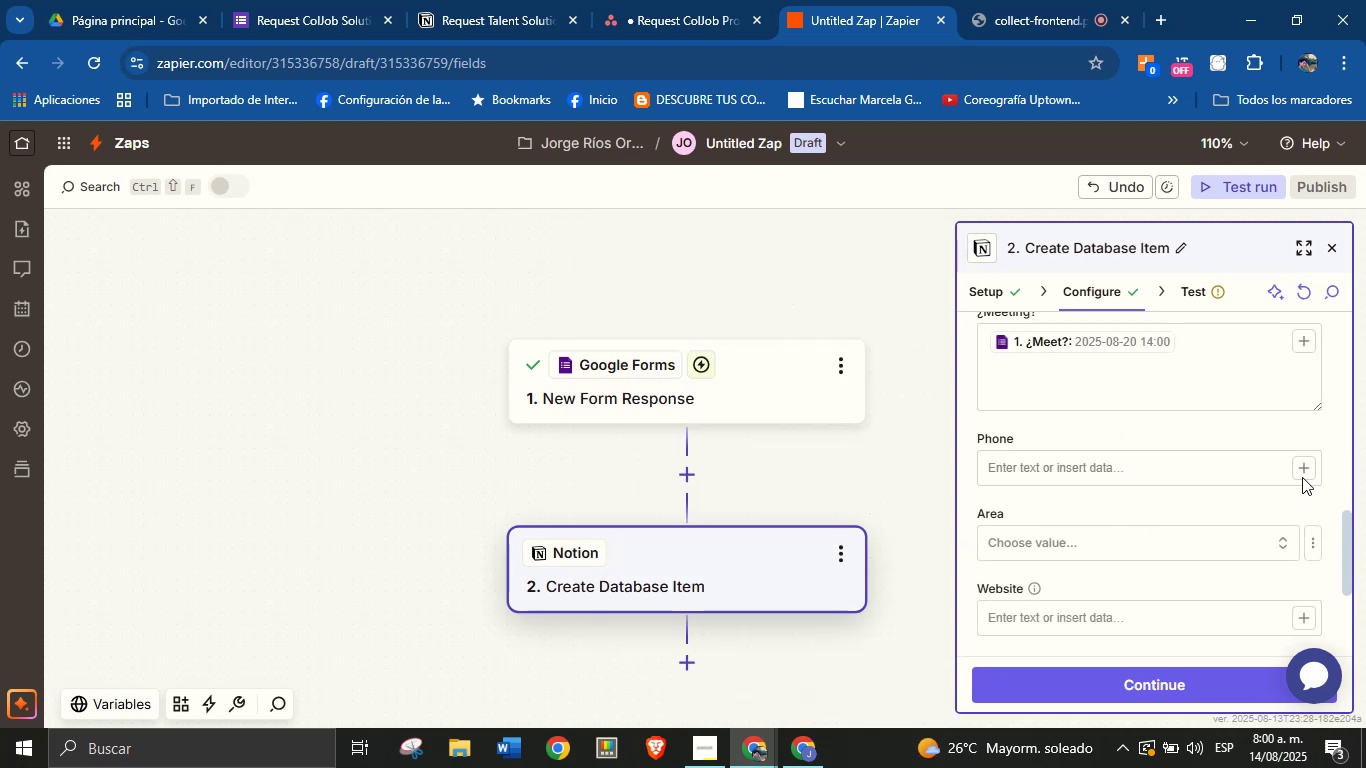 
left_click([1305, 469])
 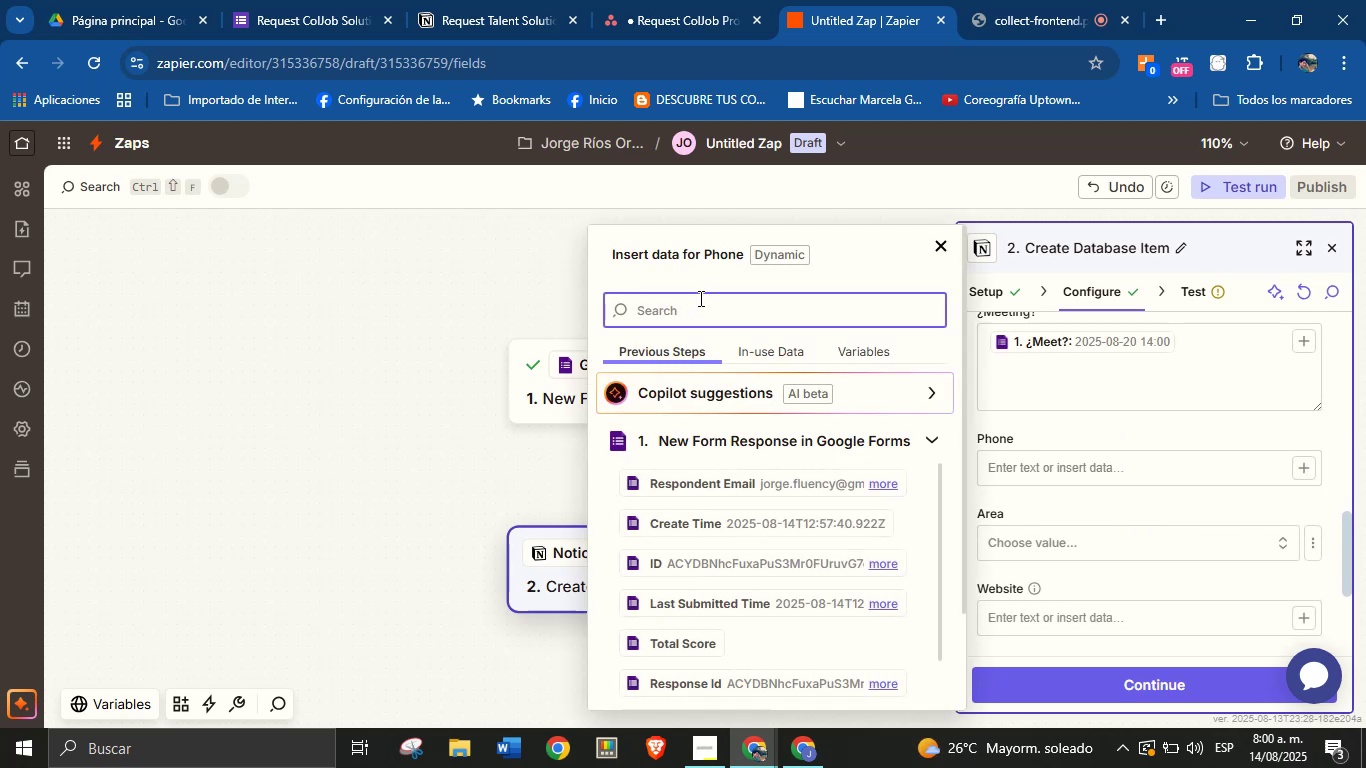 
type(ph)
 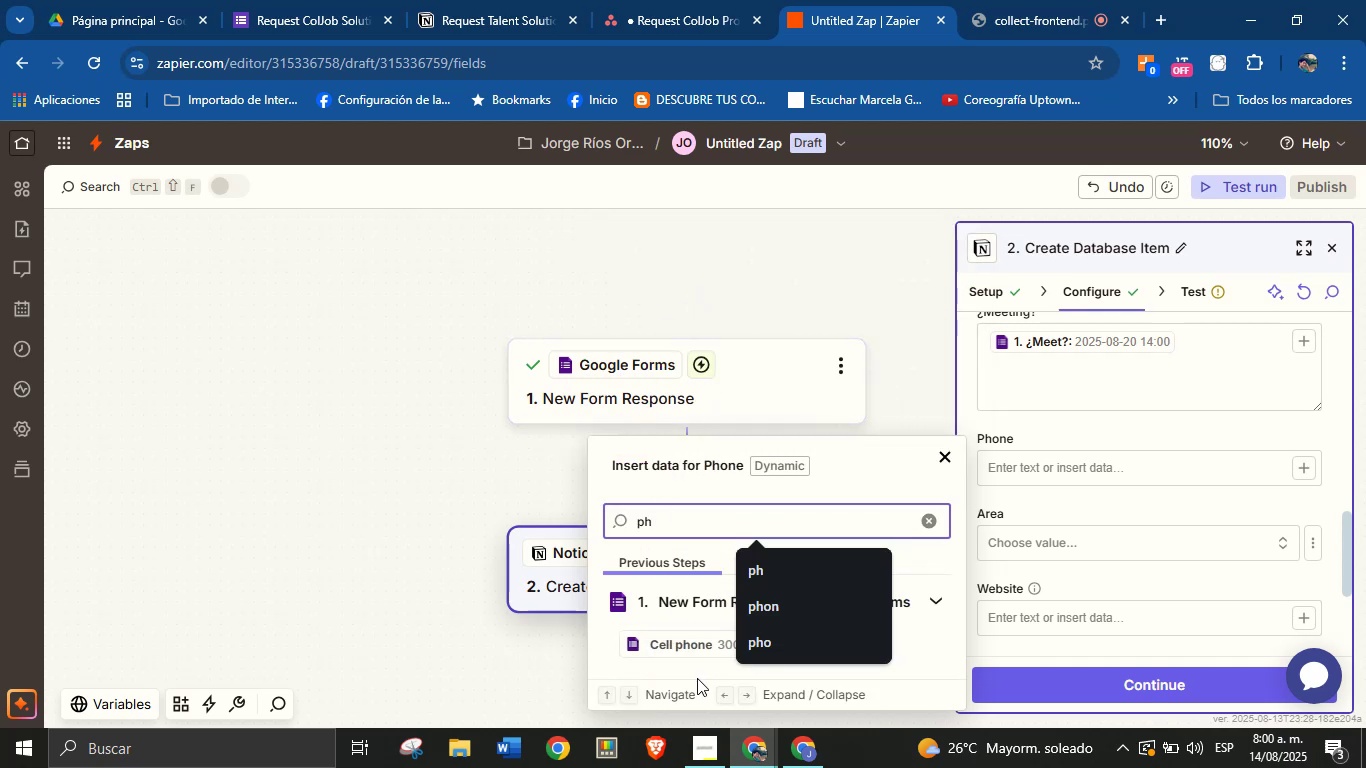 
left_click([698, 649])
 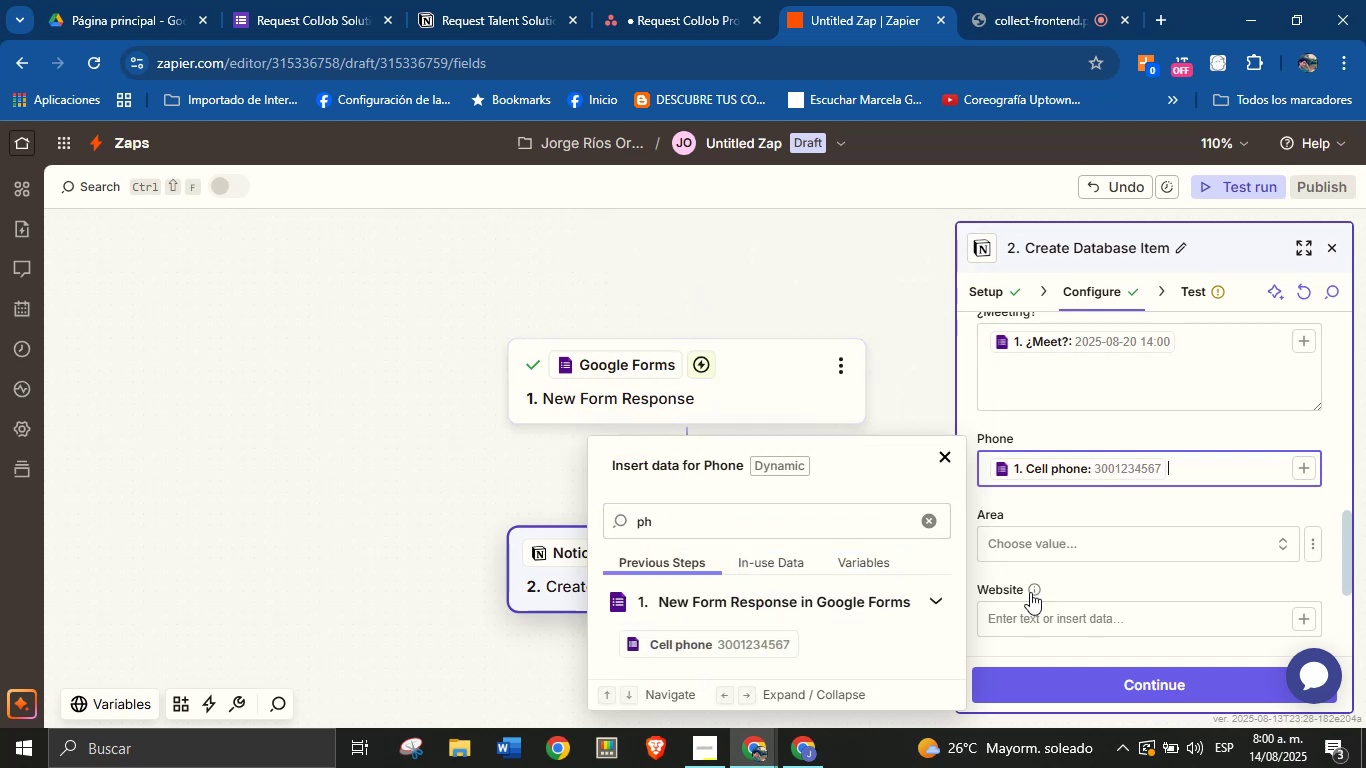 
left_click([1064, 579])
 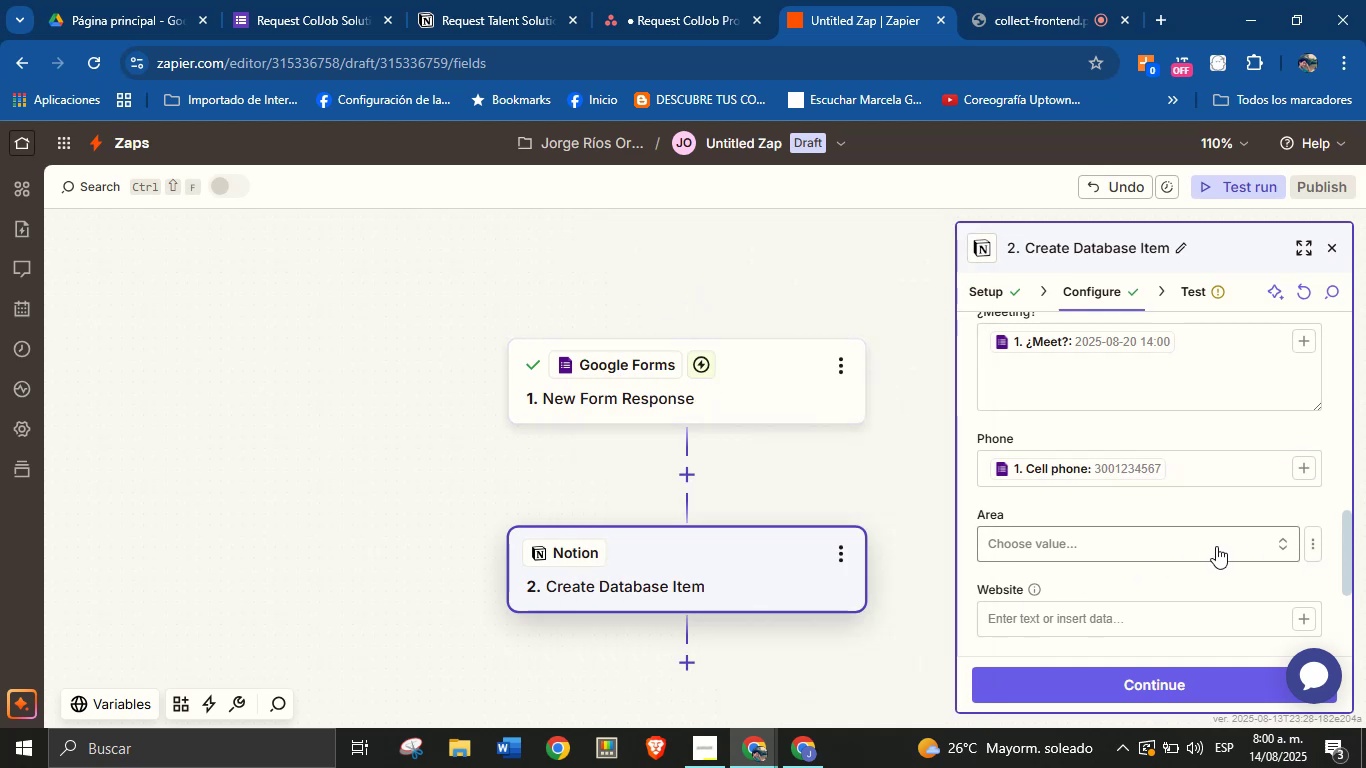 
left_click([1309, 541])
 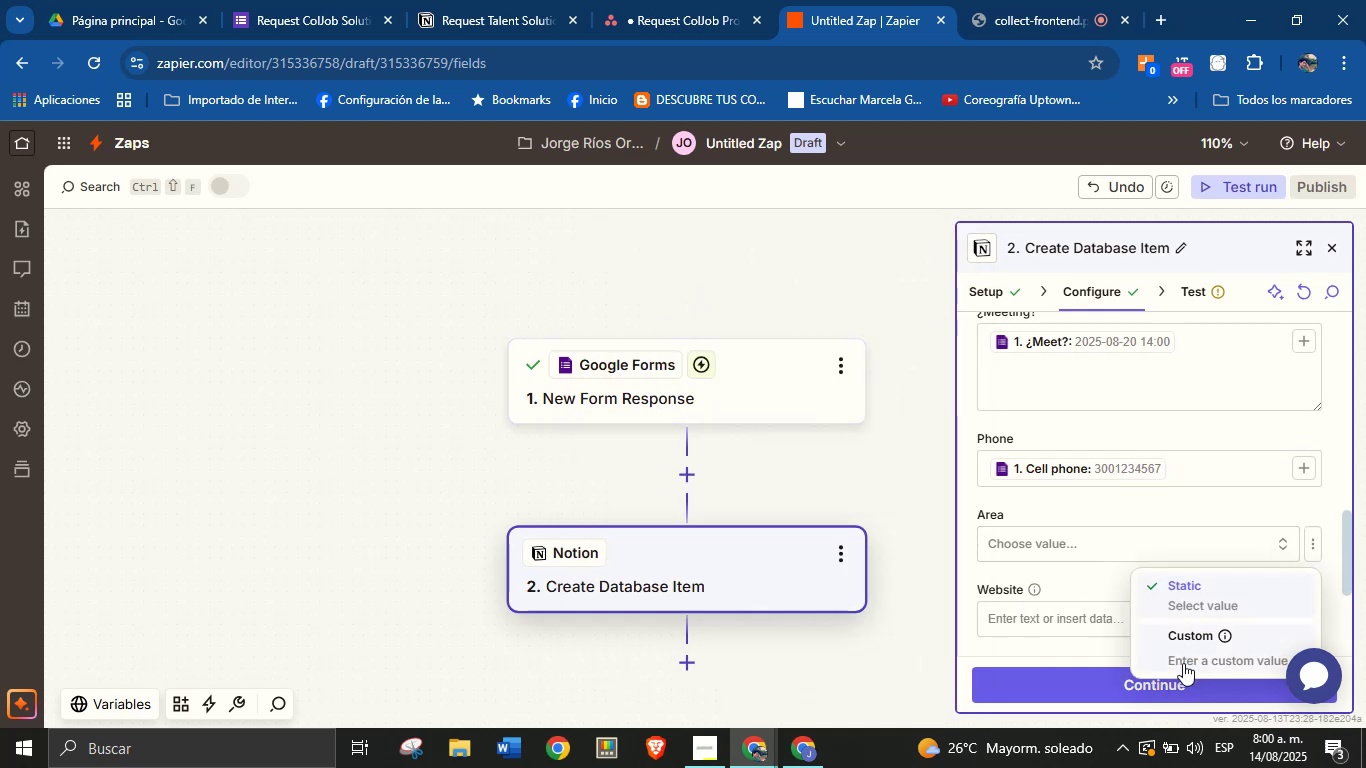 
left_click([1185, 651])
 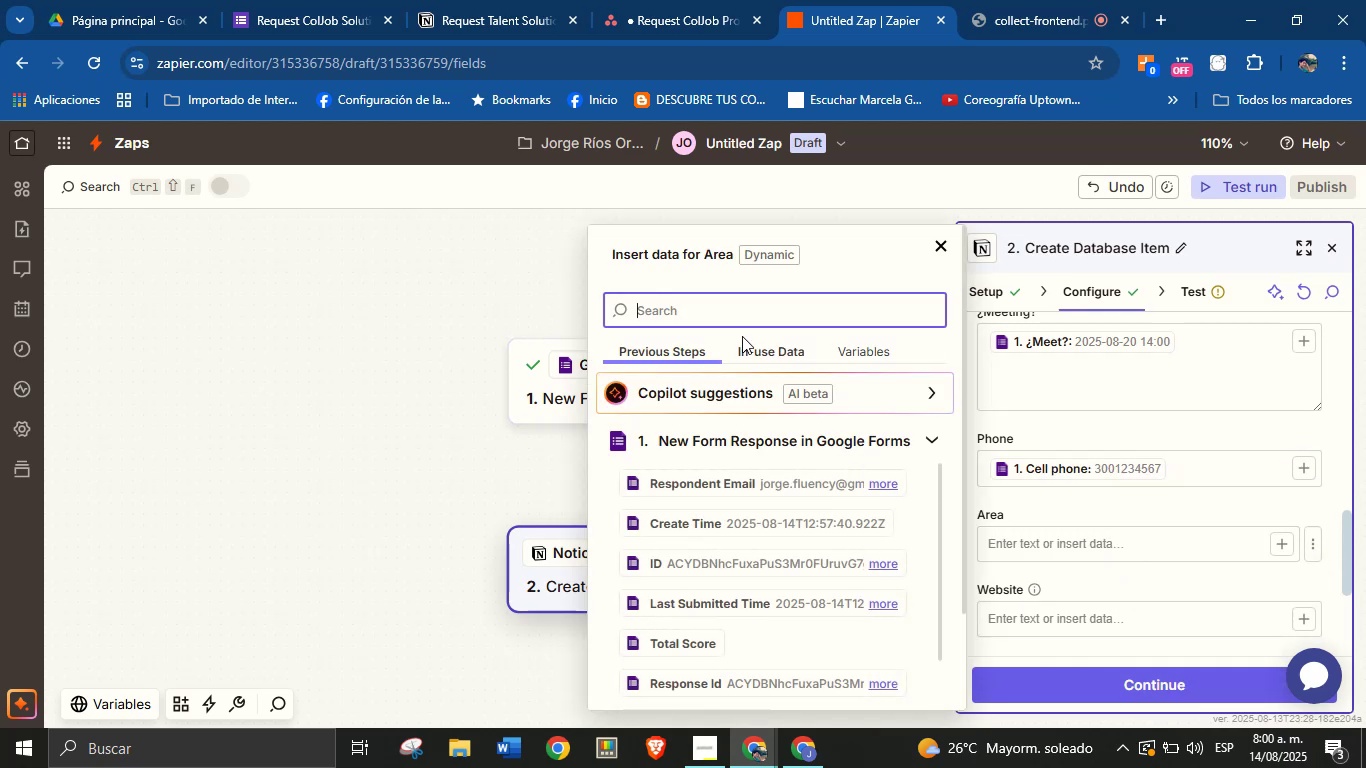 
type(are)
 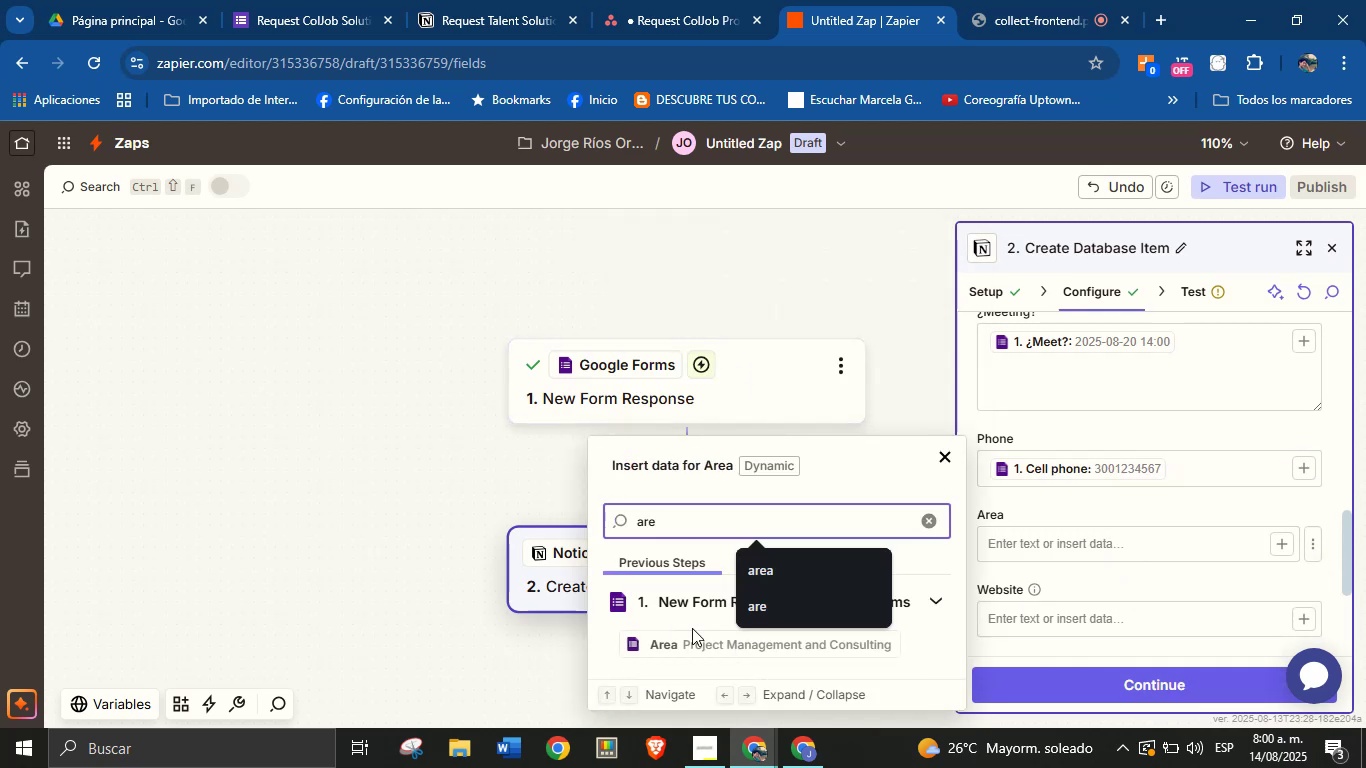 
left_click([703, 647])
 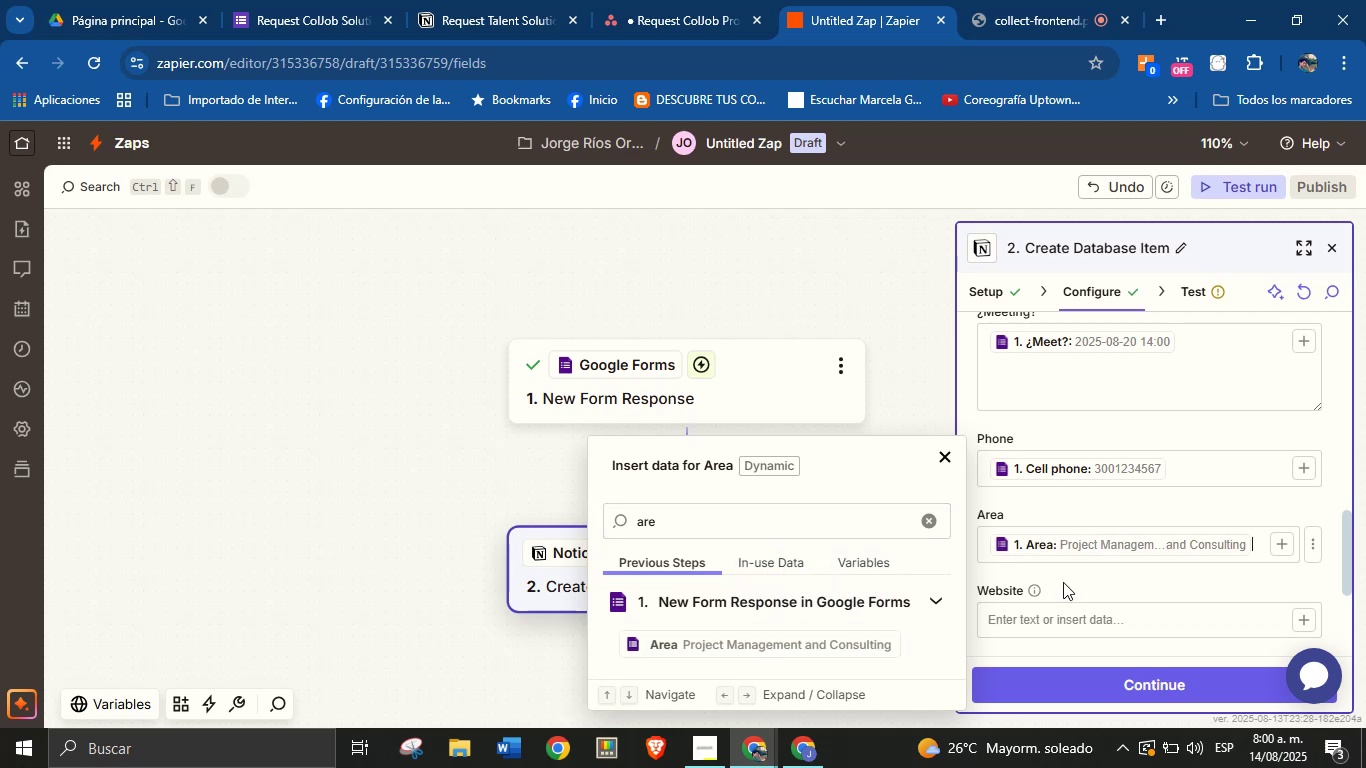 
left_click([1103, 578])
 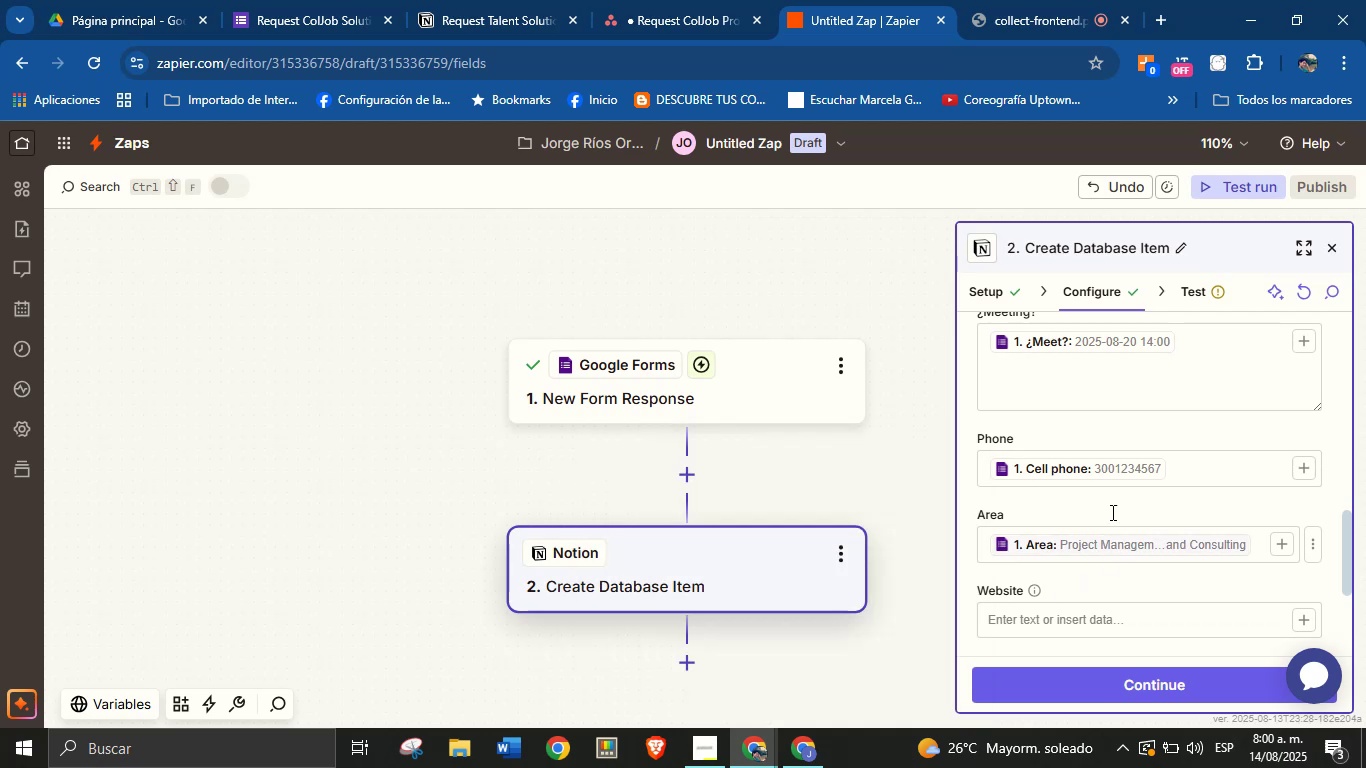 
scroll: coordinate [1118, 486], scroll_direction: down, amount: 4.0
 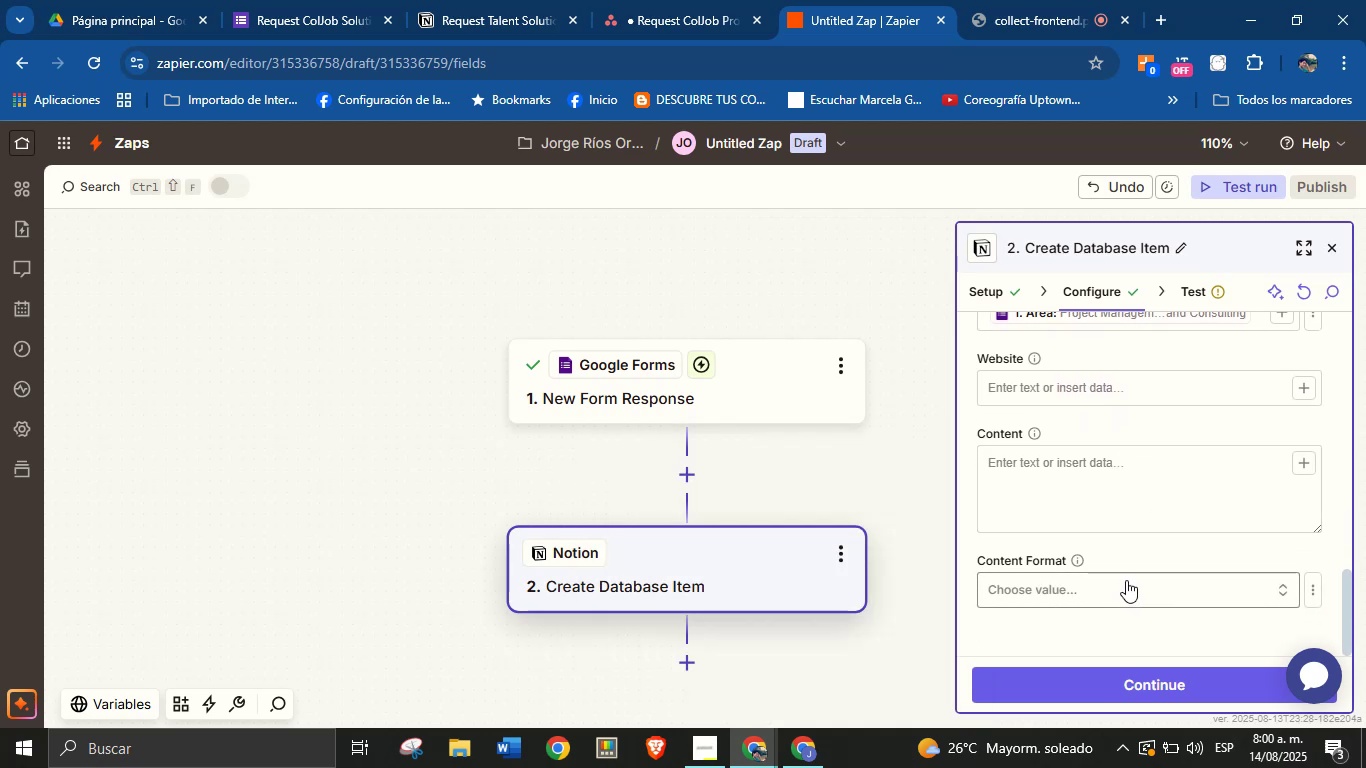 
left_click([1141, 563])
 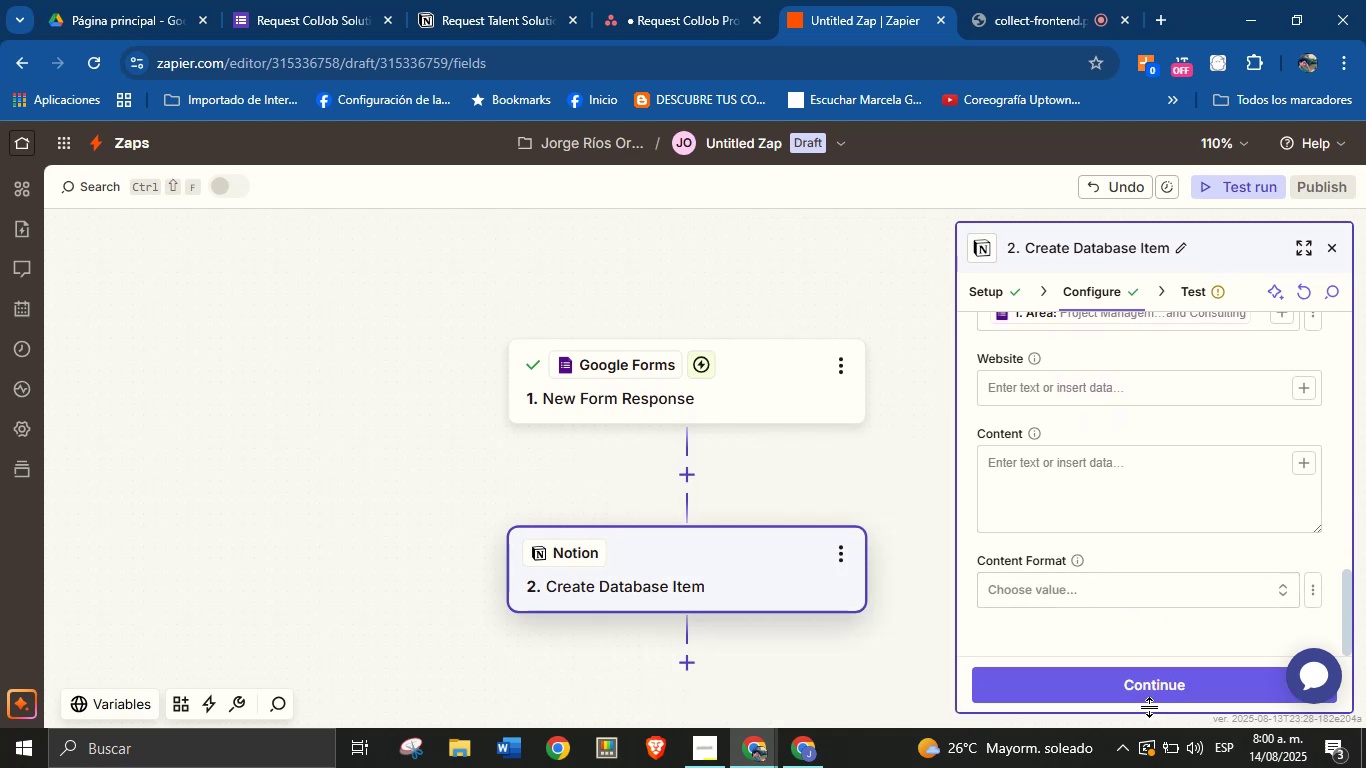 
left_click([1153, 687])
 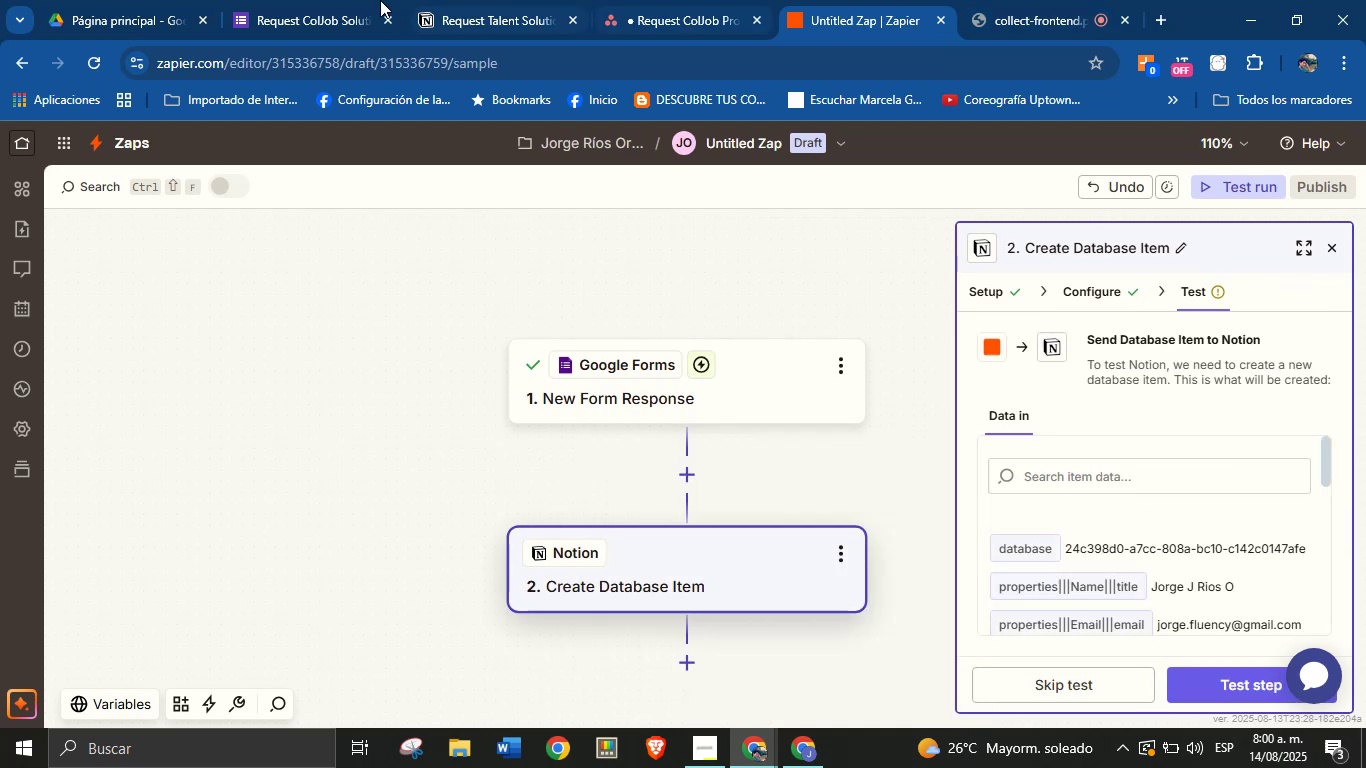 
left_click([468, 0])
 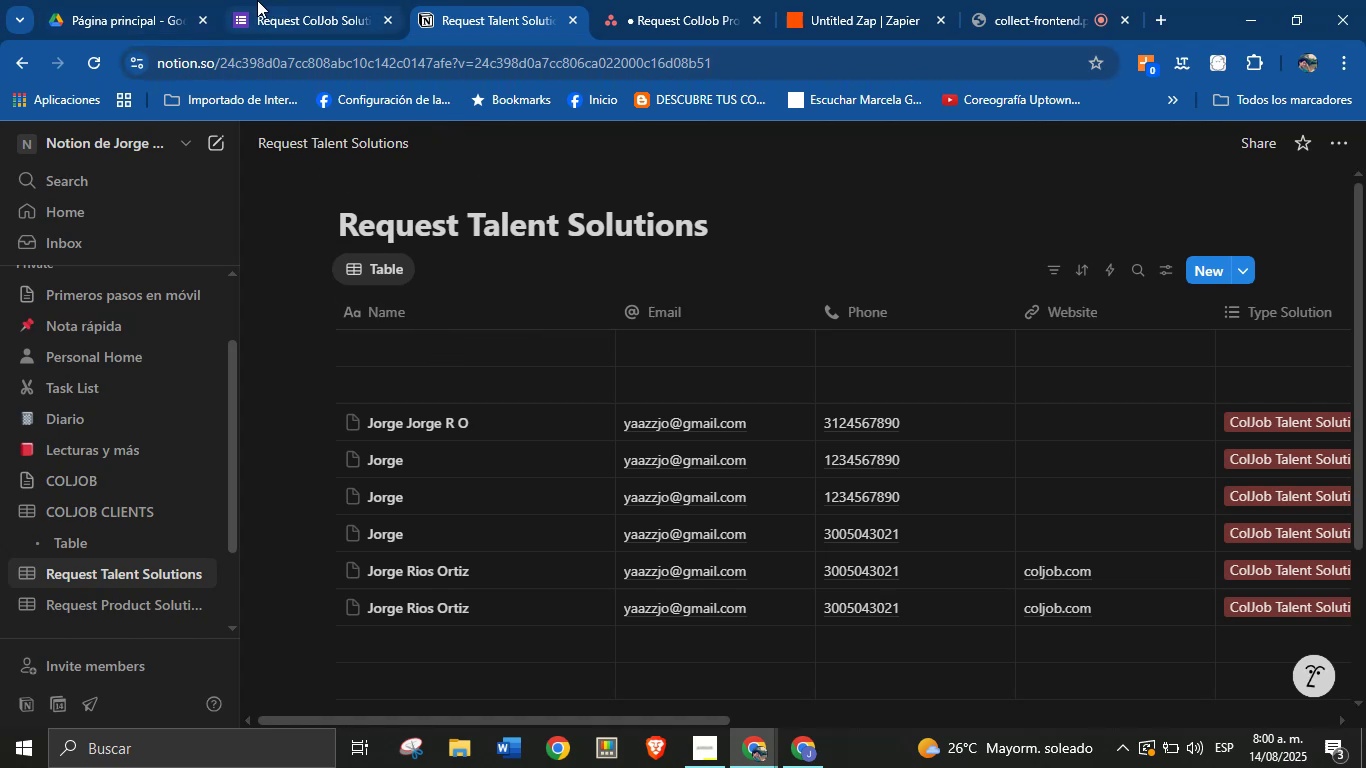 
left_click_drag(start_coordinate=[845, 0], to_coordinate=[468, 0])
 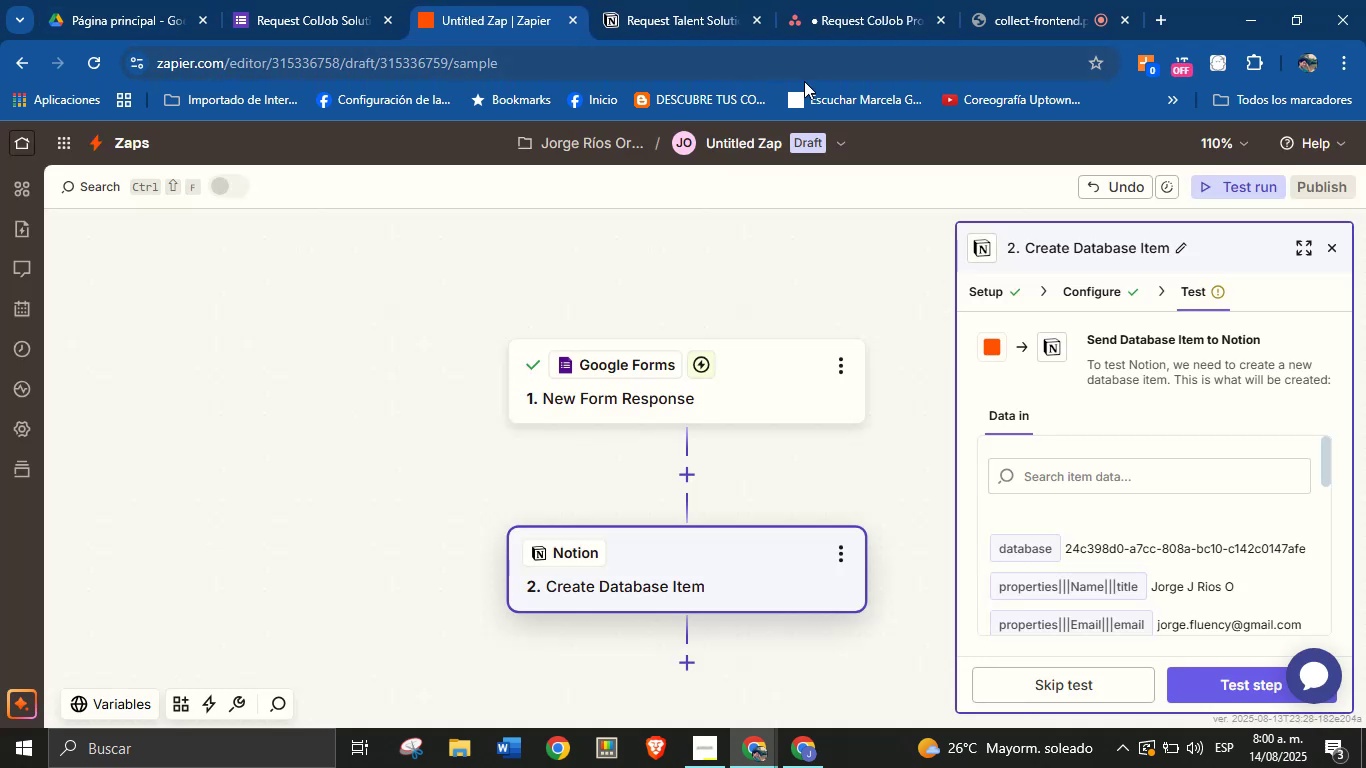 
left_click([1068, 0])
 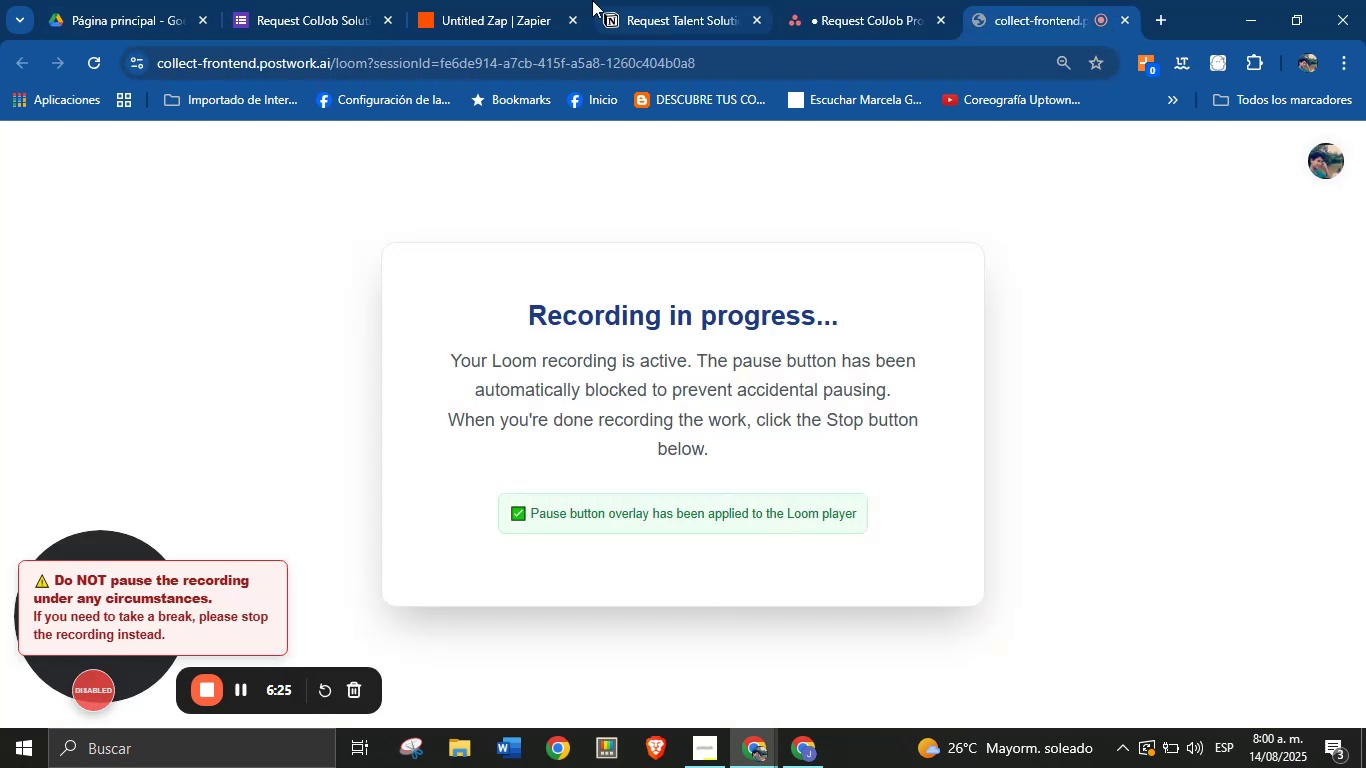 
left_click([535, 0])
 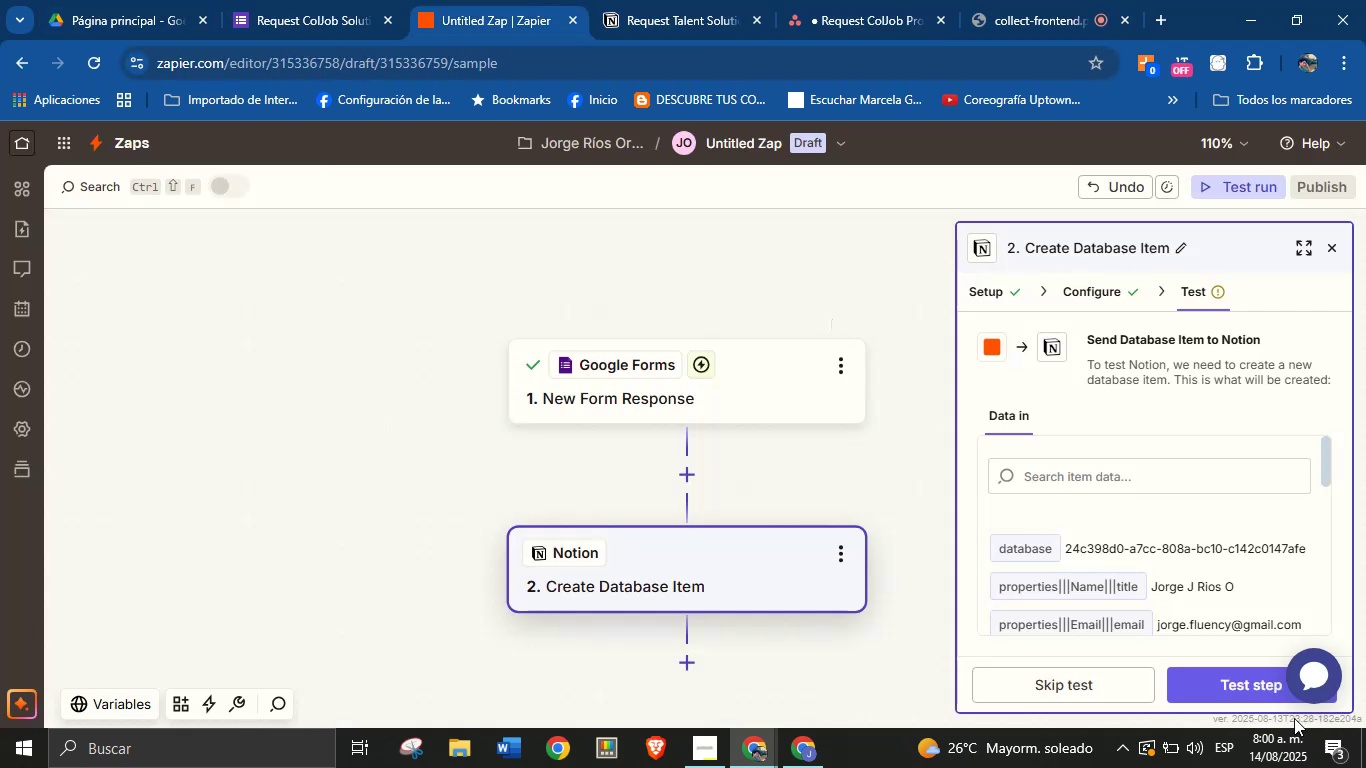 
left_click([1245, 683])
 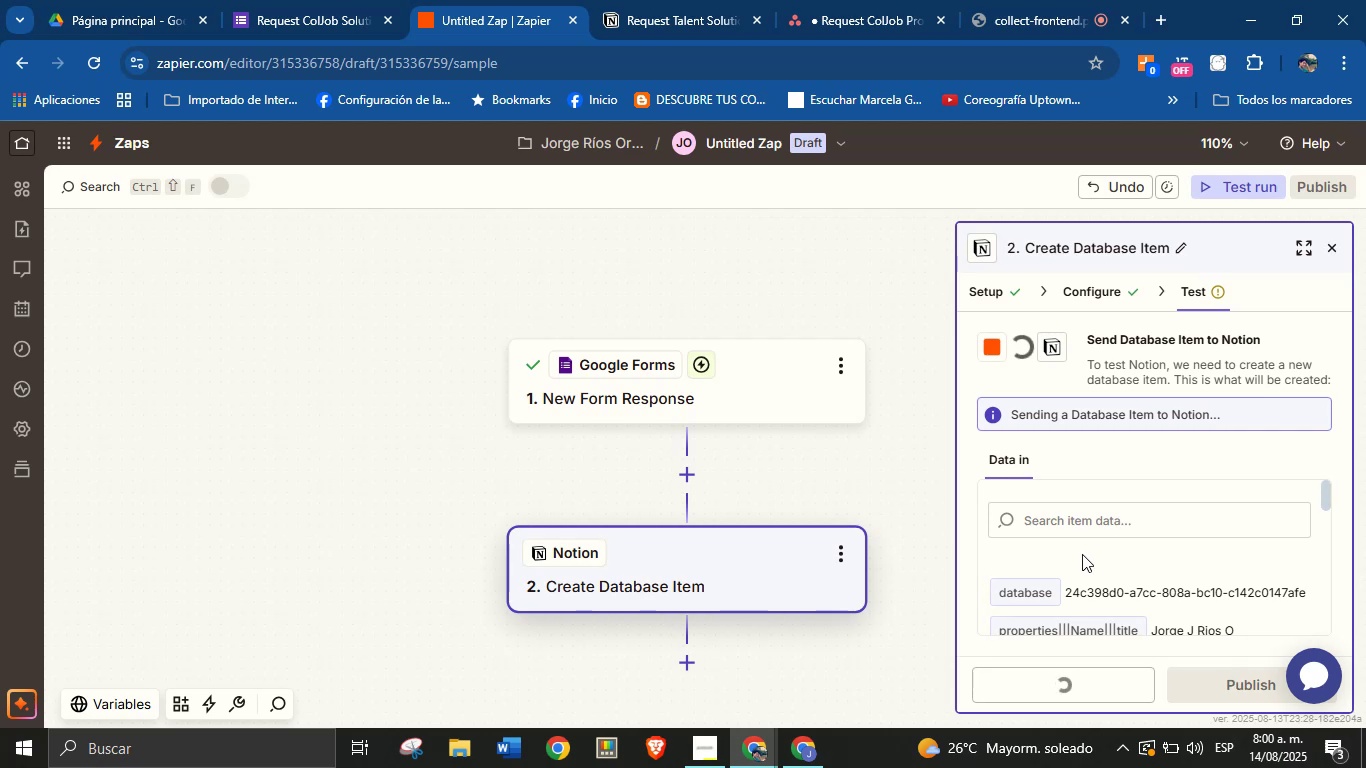 
wait(8.62)
 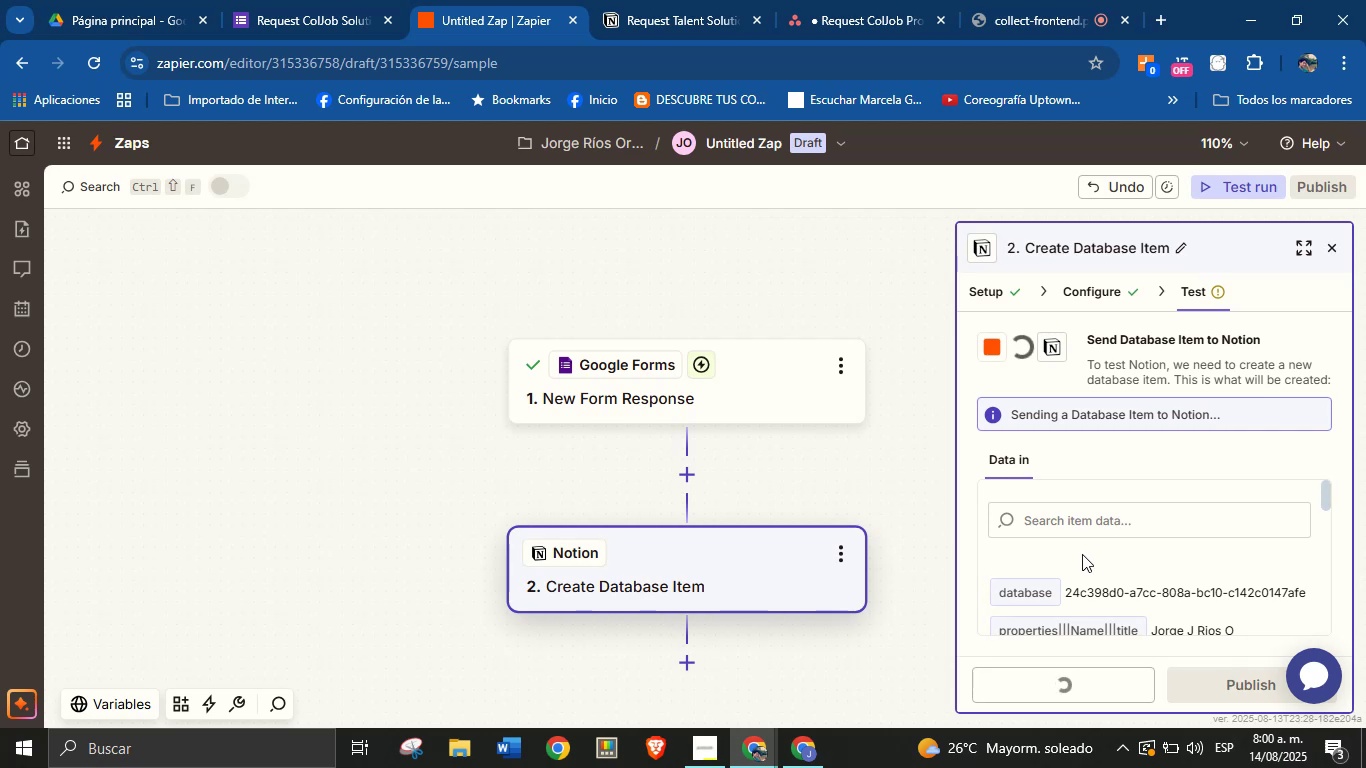 
left_click([709, 0])
 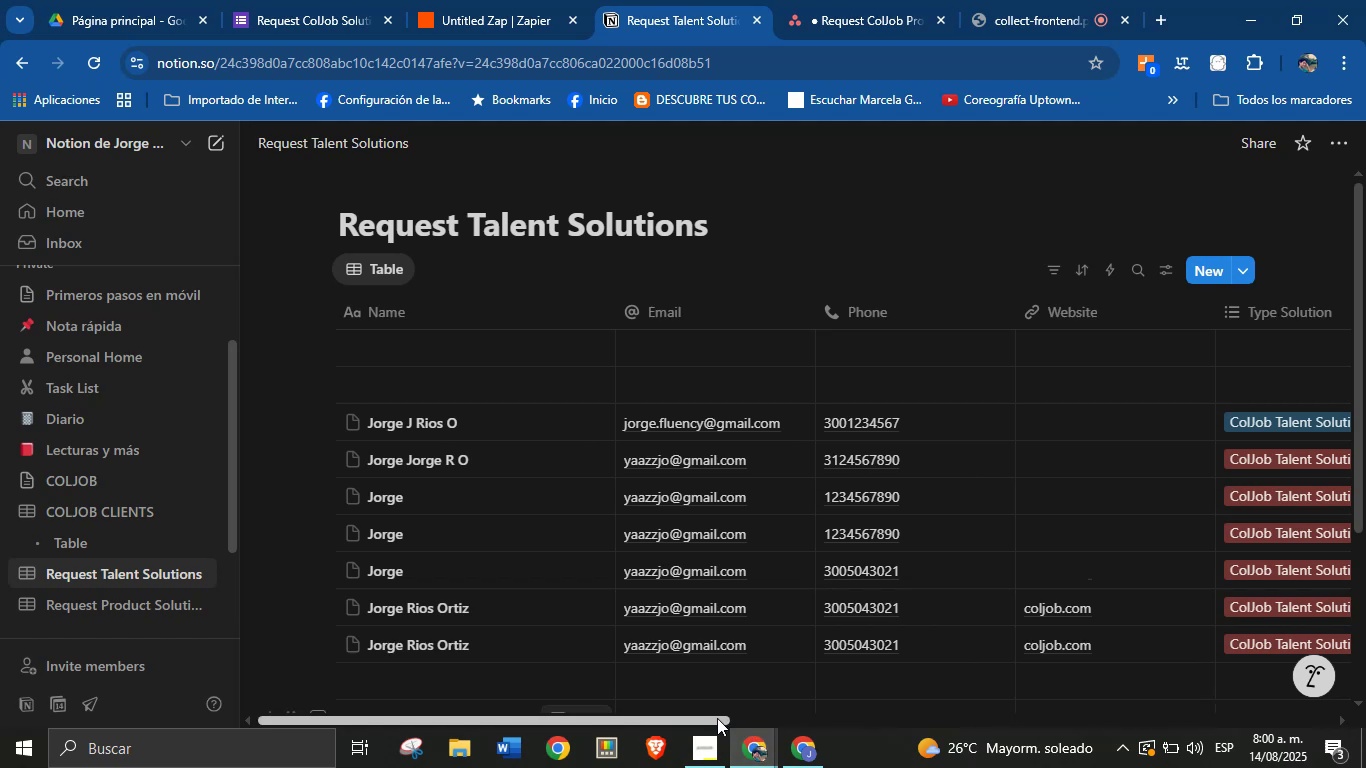 
left_click_drag(start_coordinate=[675, 724], to_coordinate=[823, 711])
 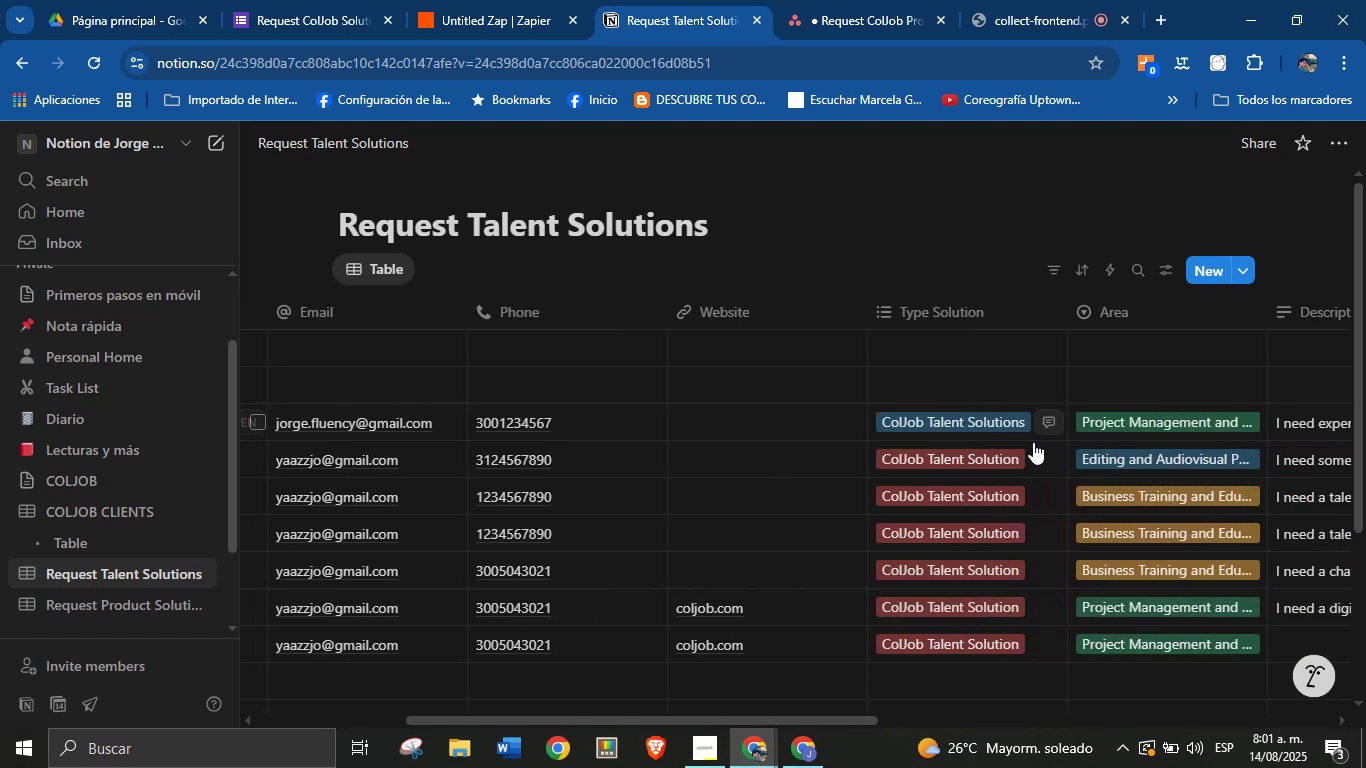 
wait(6.61)
 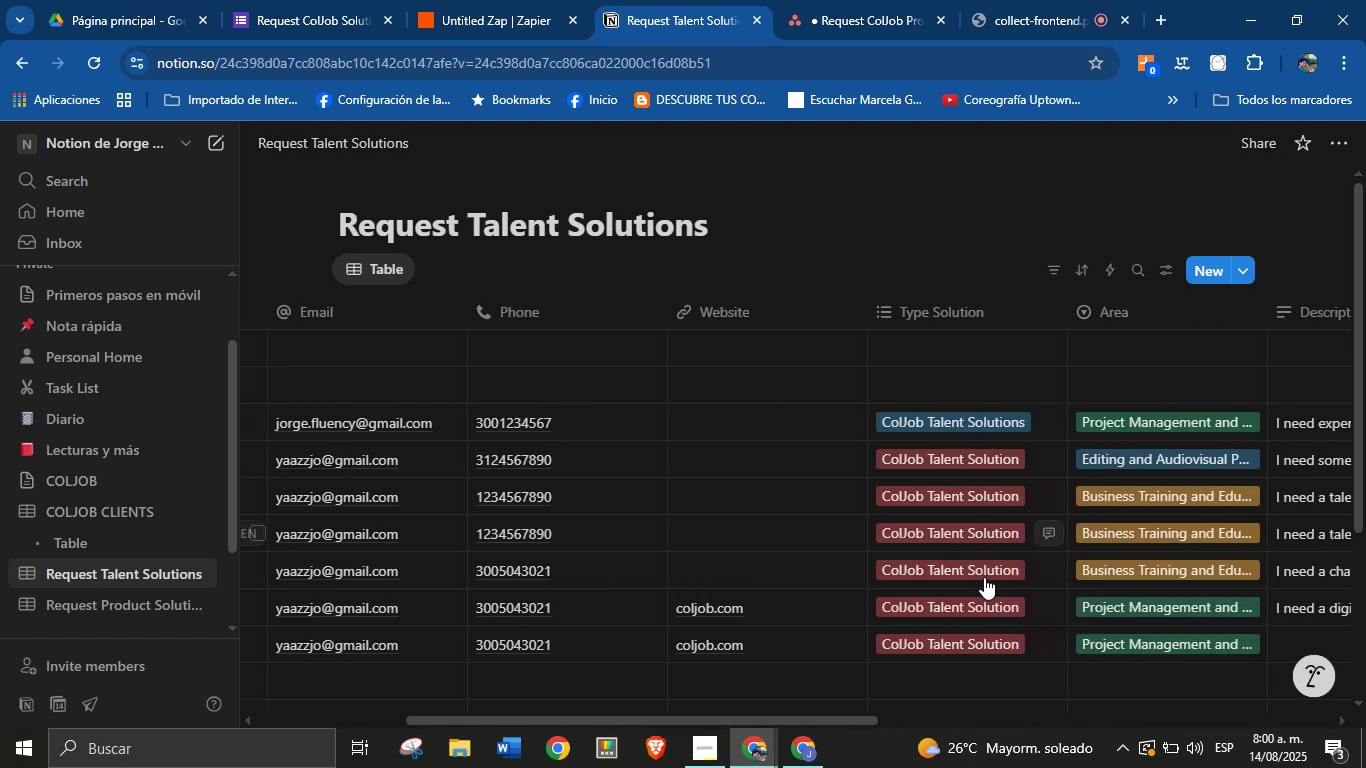 
mouse_move([964, 451])
 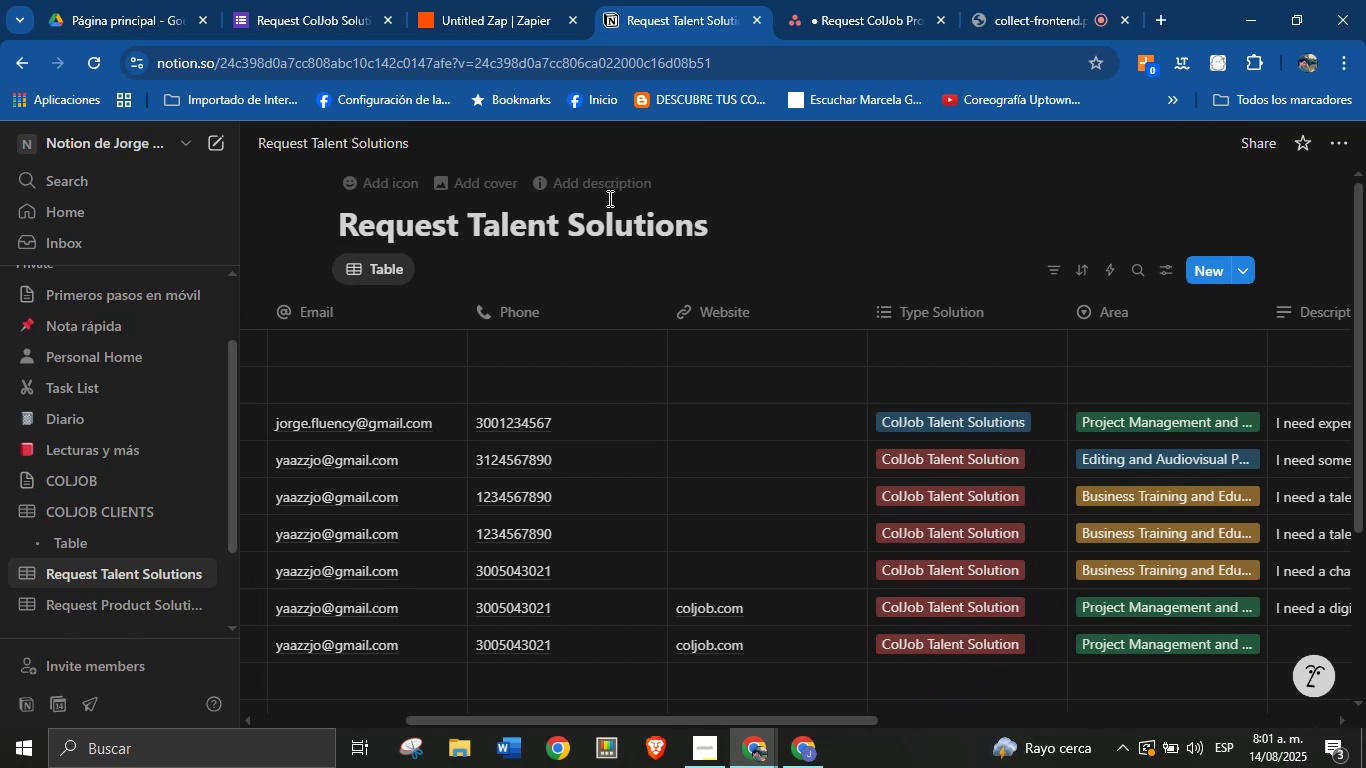 
wait(11.89)
 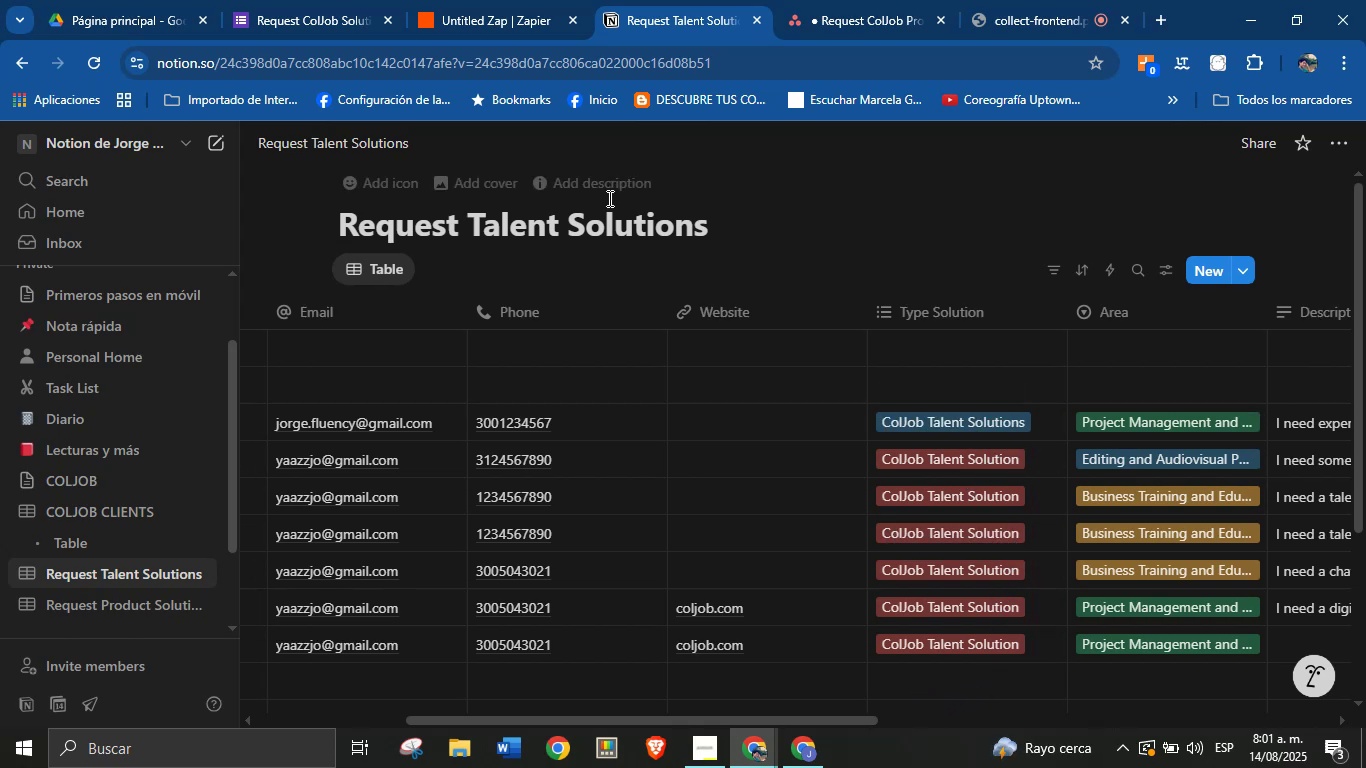 
left_click([462, 0])
 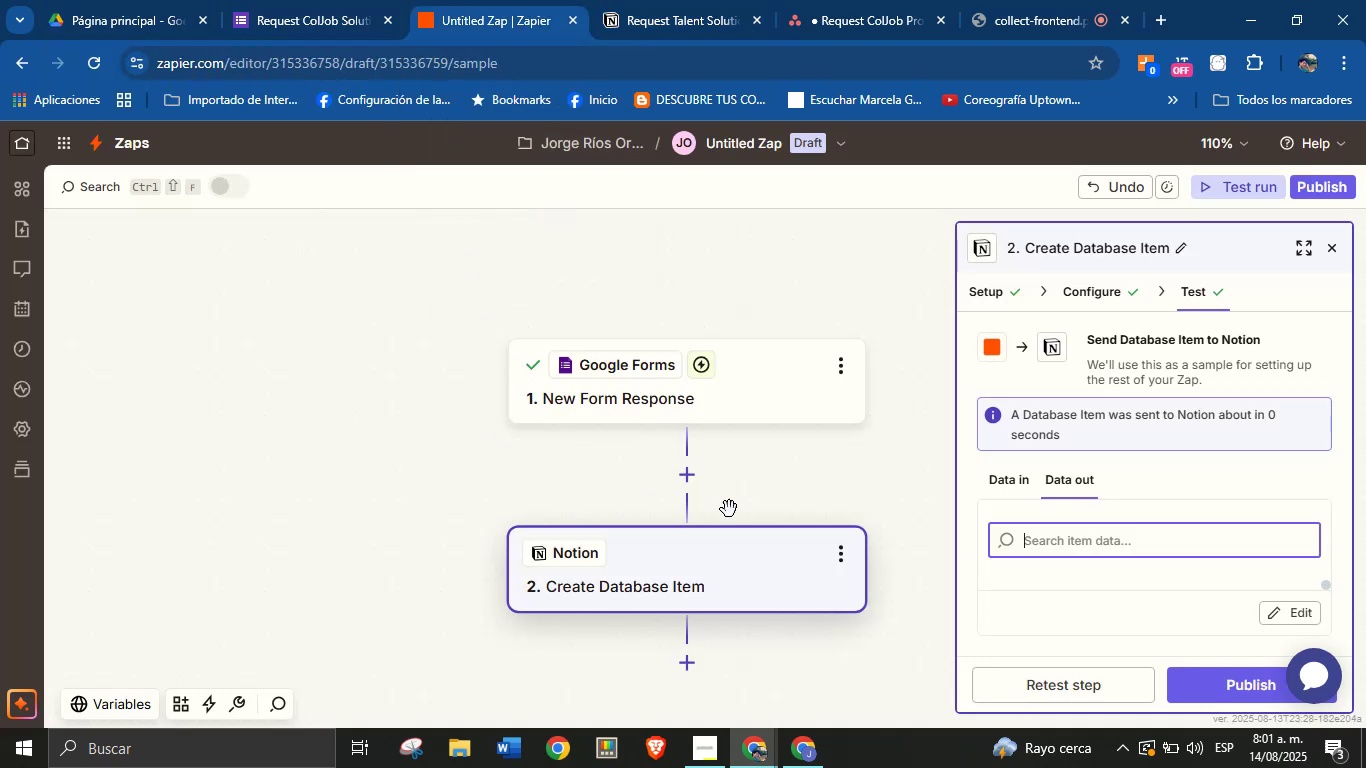 
left_click([1086, 281])
 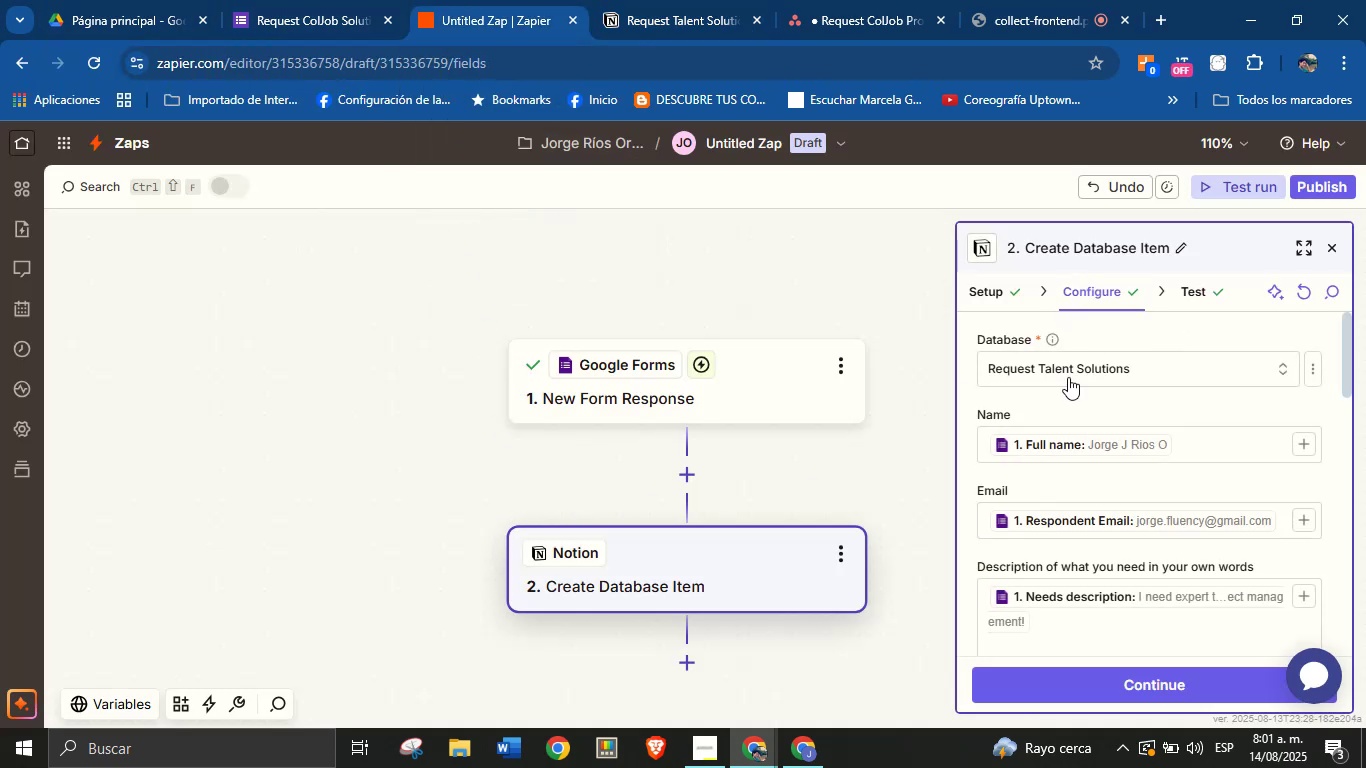 
scroll: coordinate [1129, 494], scroll_direction: down, amount: 4.0
 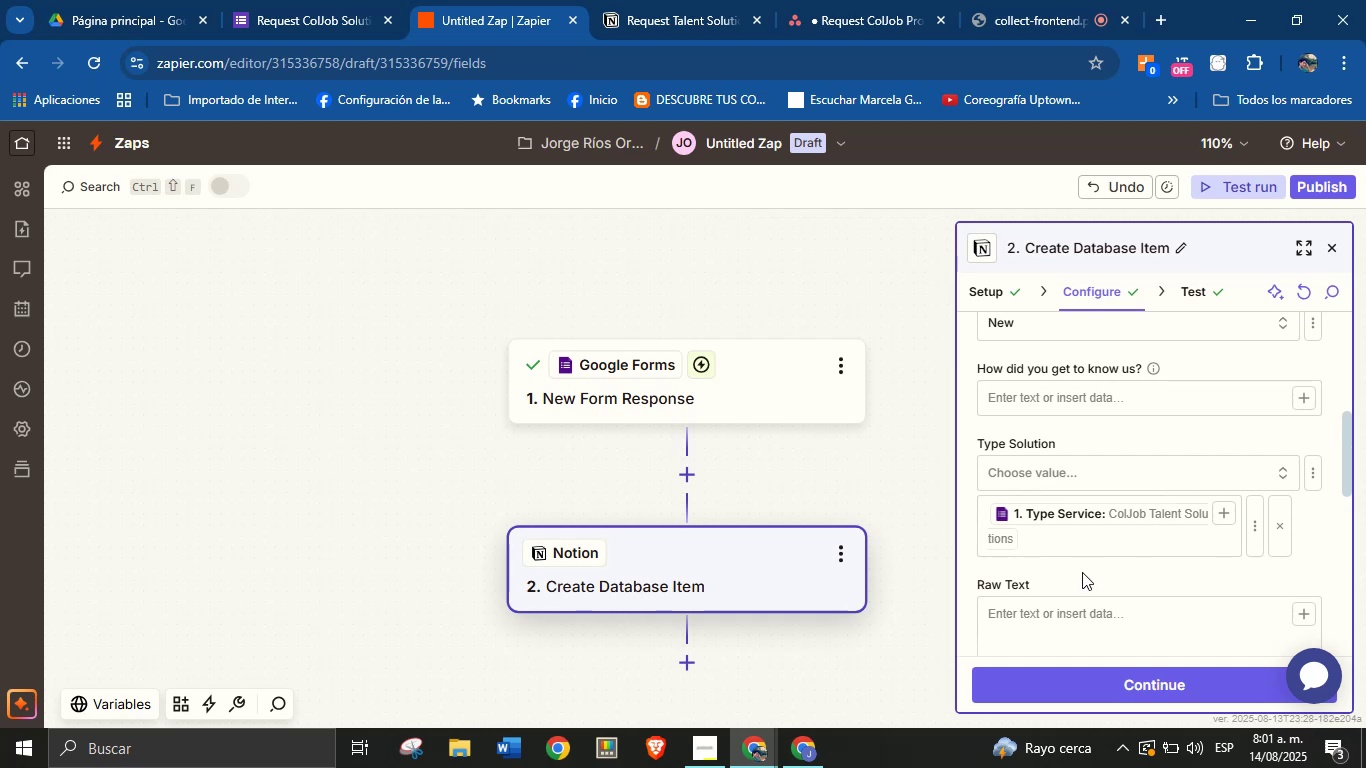 
left_click([855, 484])
 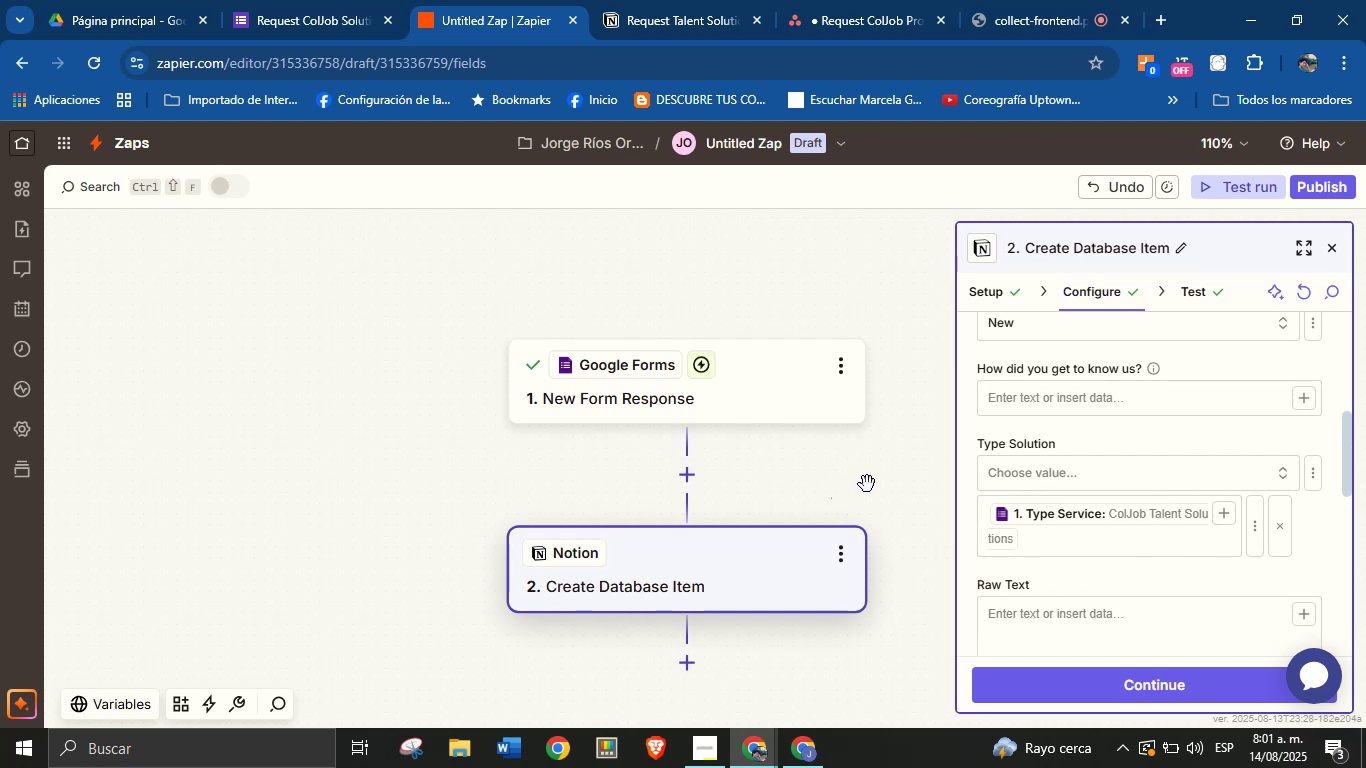 
left_click_drag(start_coordinate=[878, 482], to_coordinate=[878, 455])
 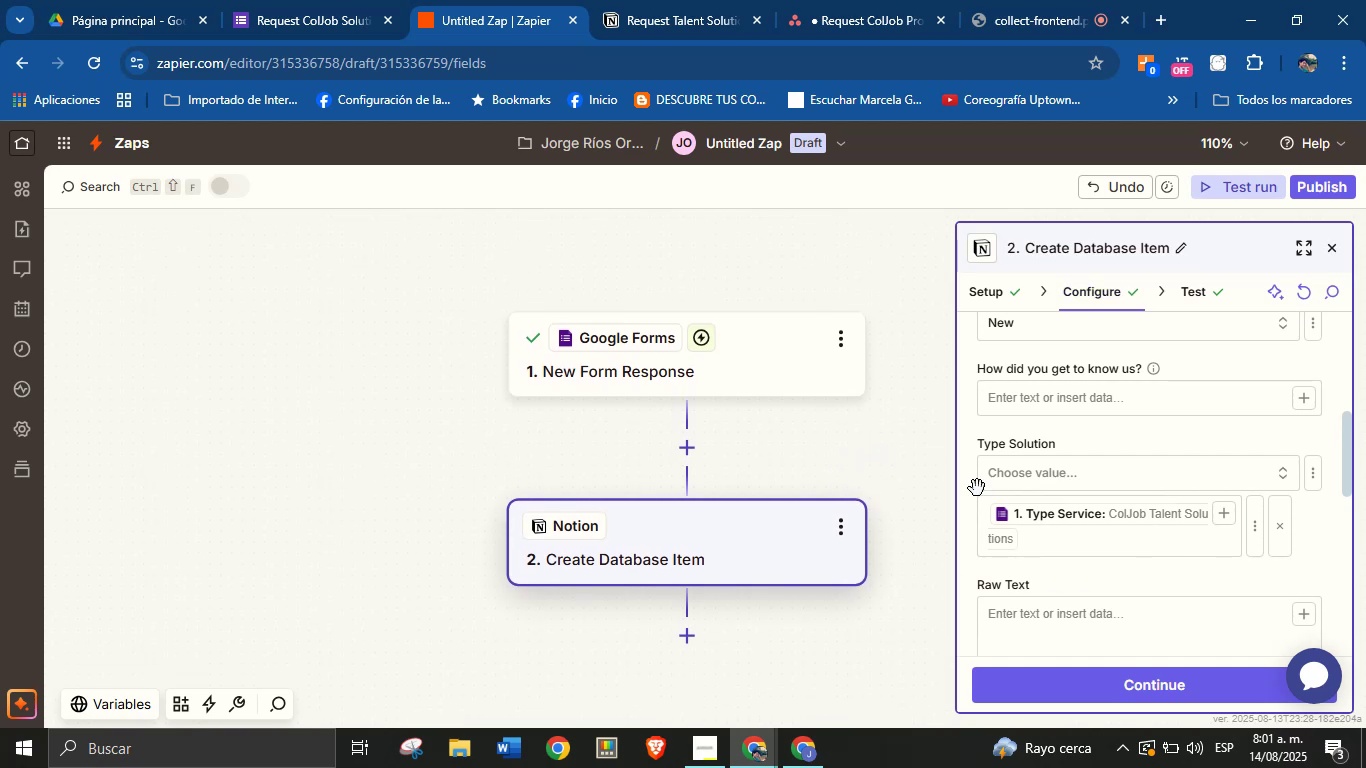 
scroll: coordinate [1072, 523], scroll_direction: up, amount: 1.0
 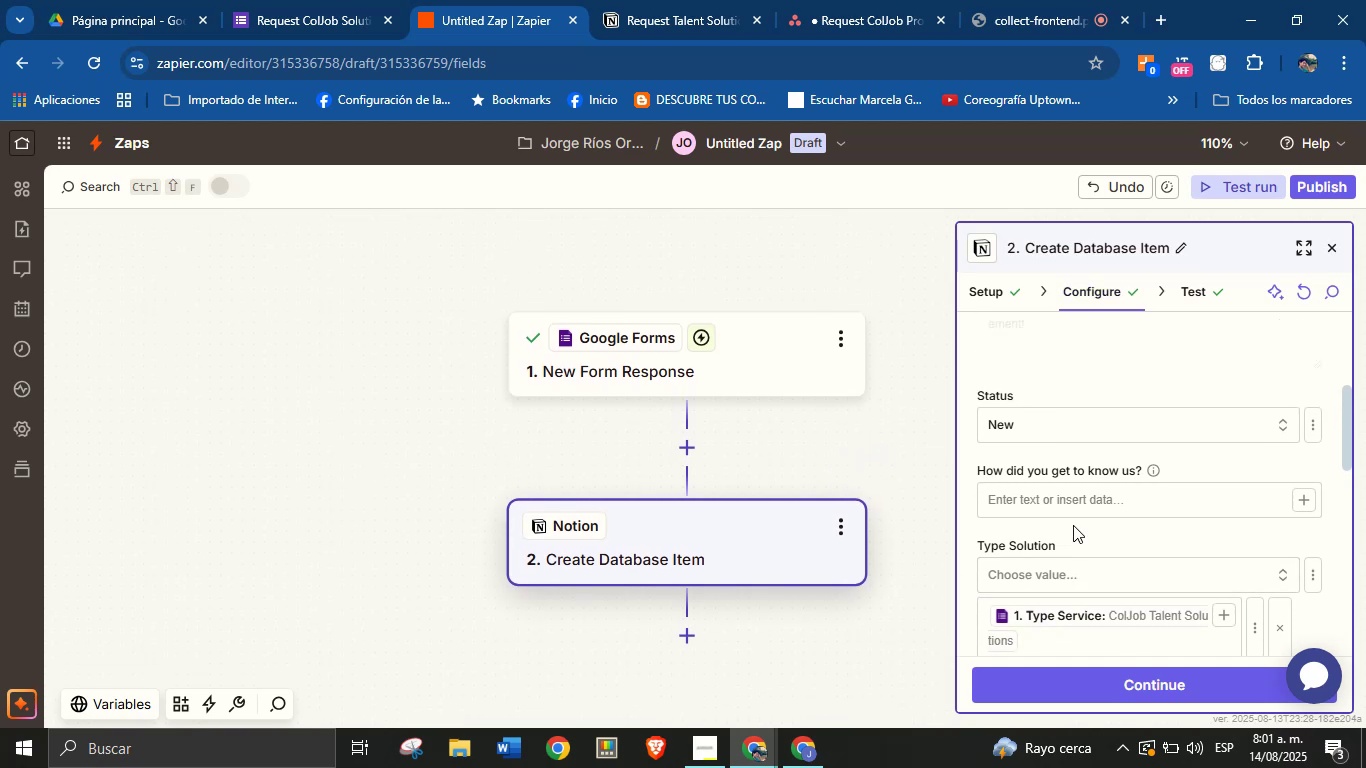 
scroll: coordinate [1076, 536], scroll_direction: down, amount: 5.0
 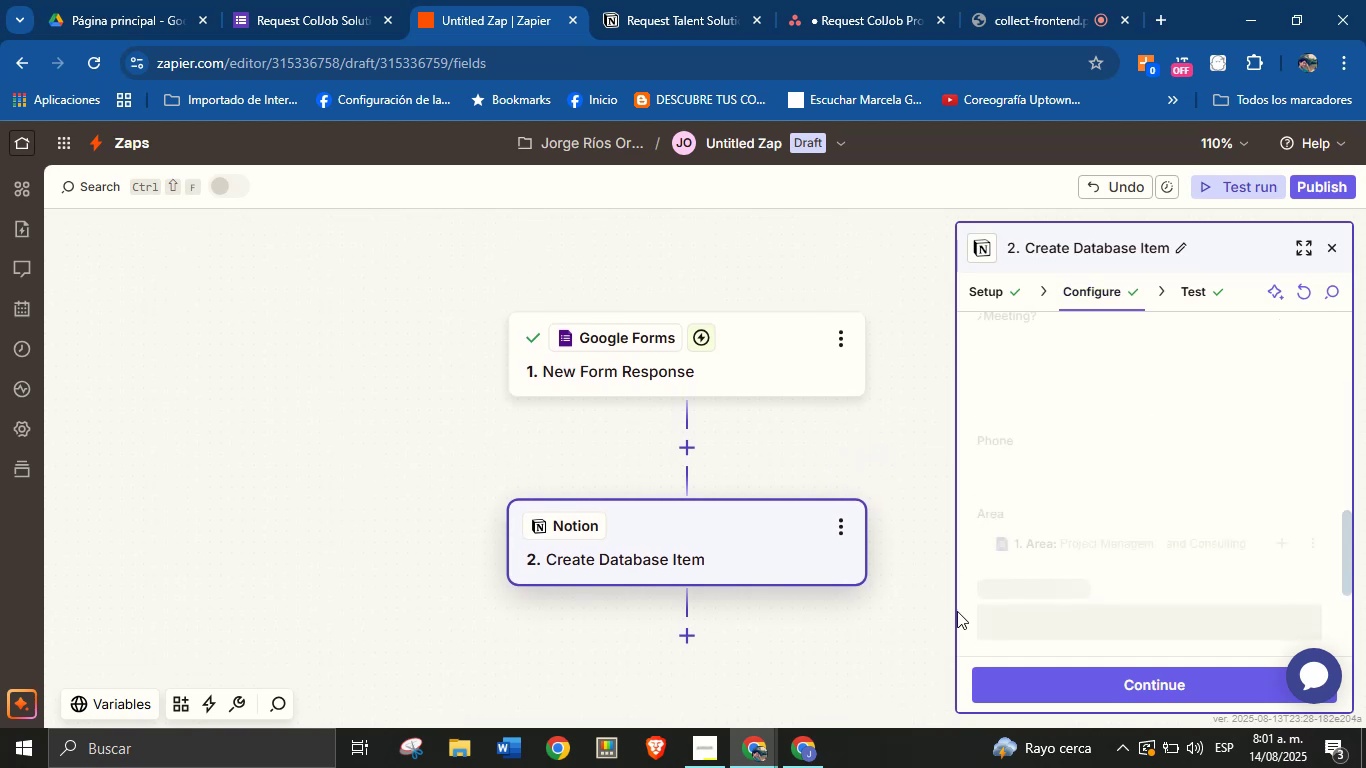 
left_click_drag(start_coordinate=[870, 618], to_coordinate=[870, 569])
 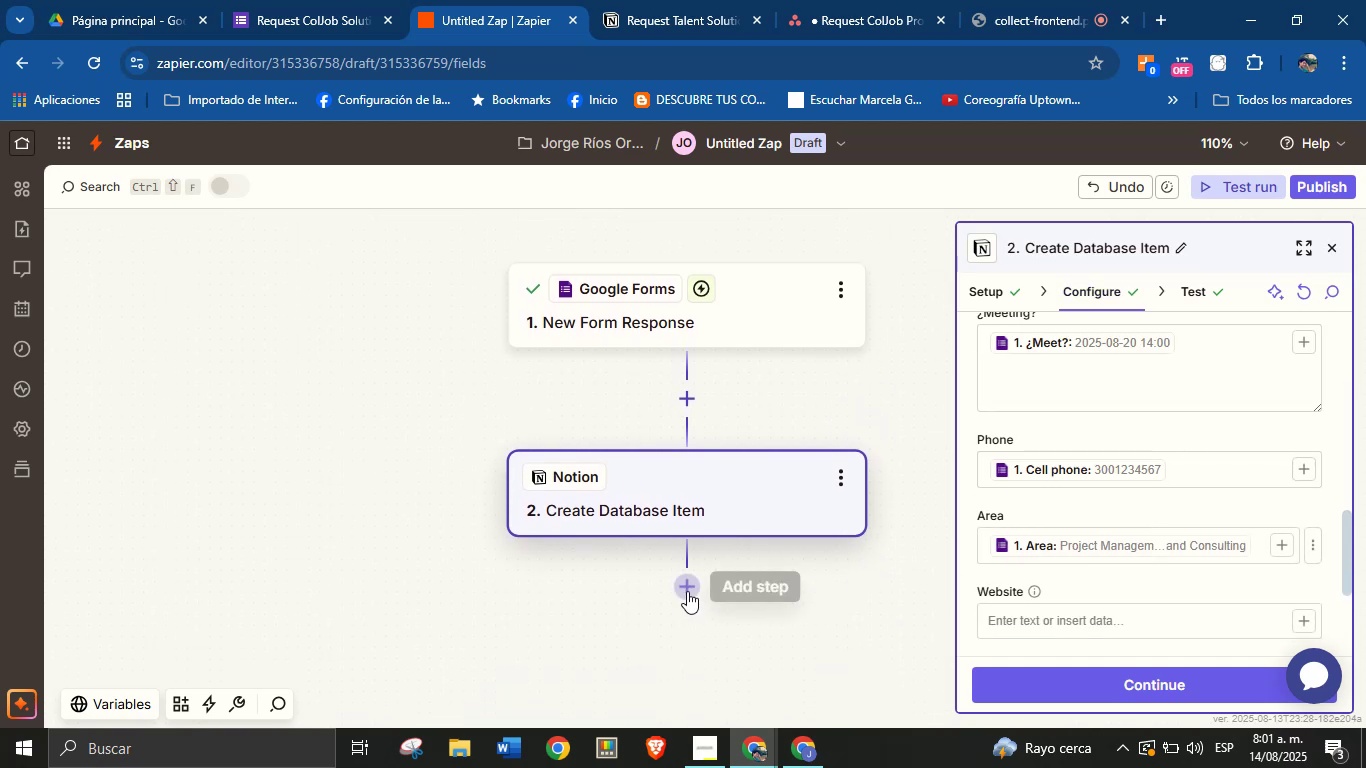 
left_click([687, 591])
 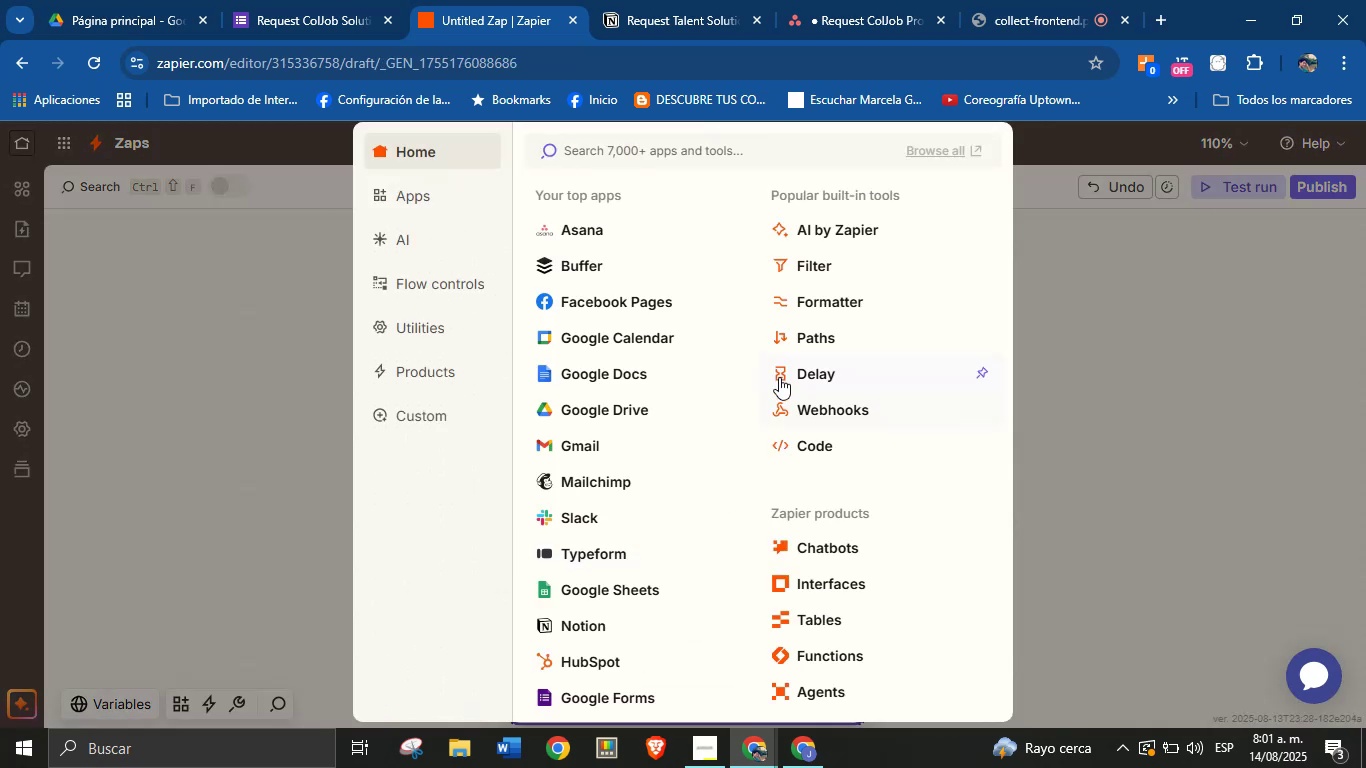 
left_click([830, 338])
 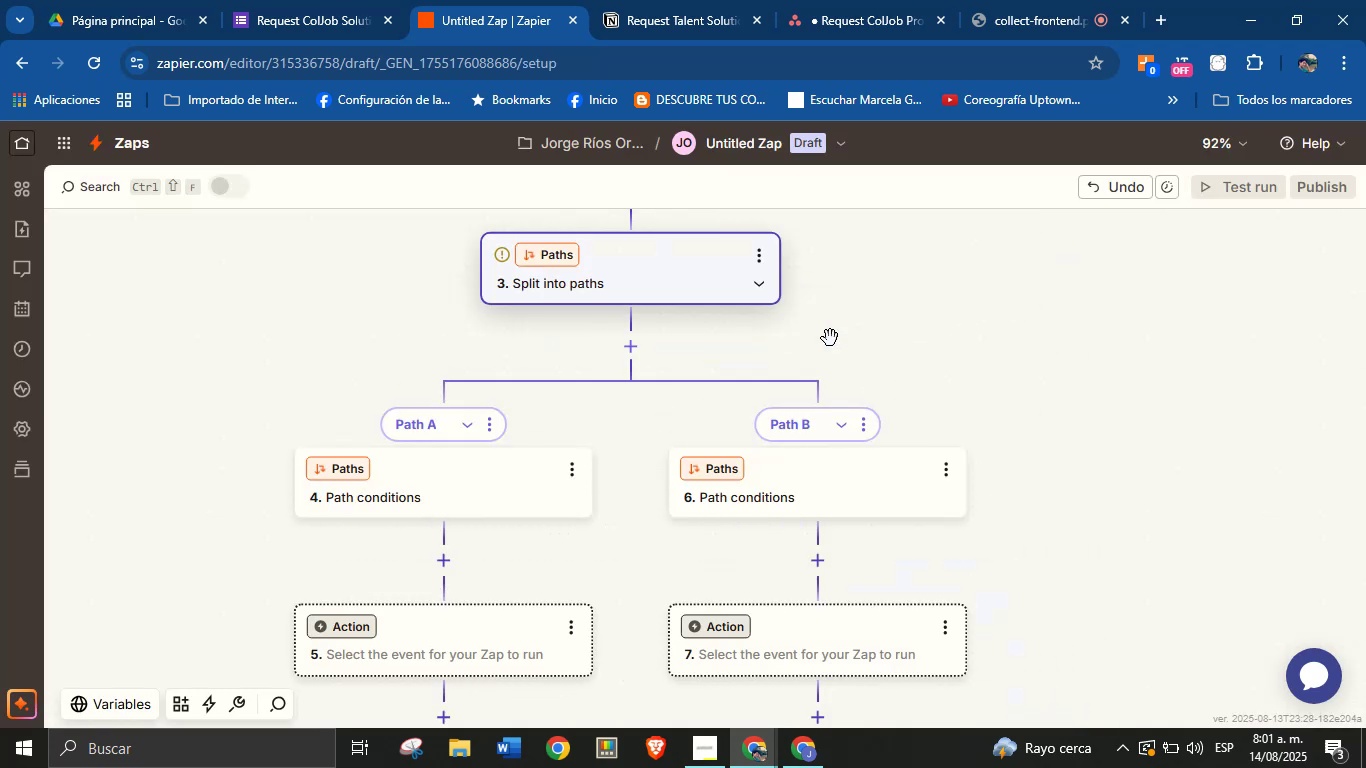 
left_click_drag(start_coordinate=[872, 309], to_coordinate=[872, 330])
 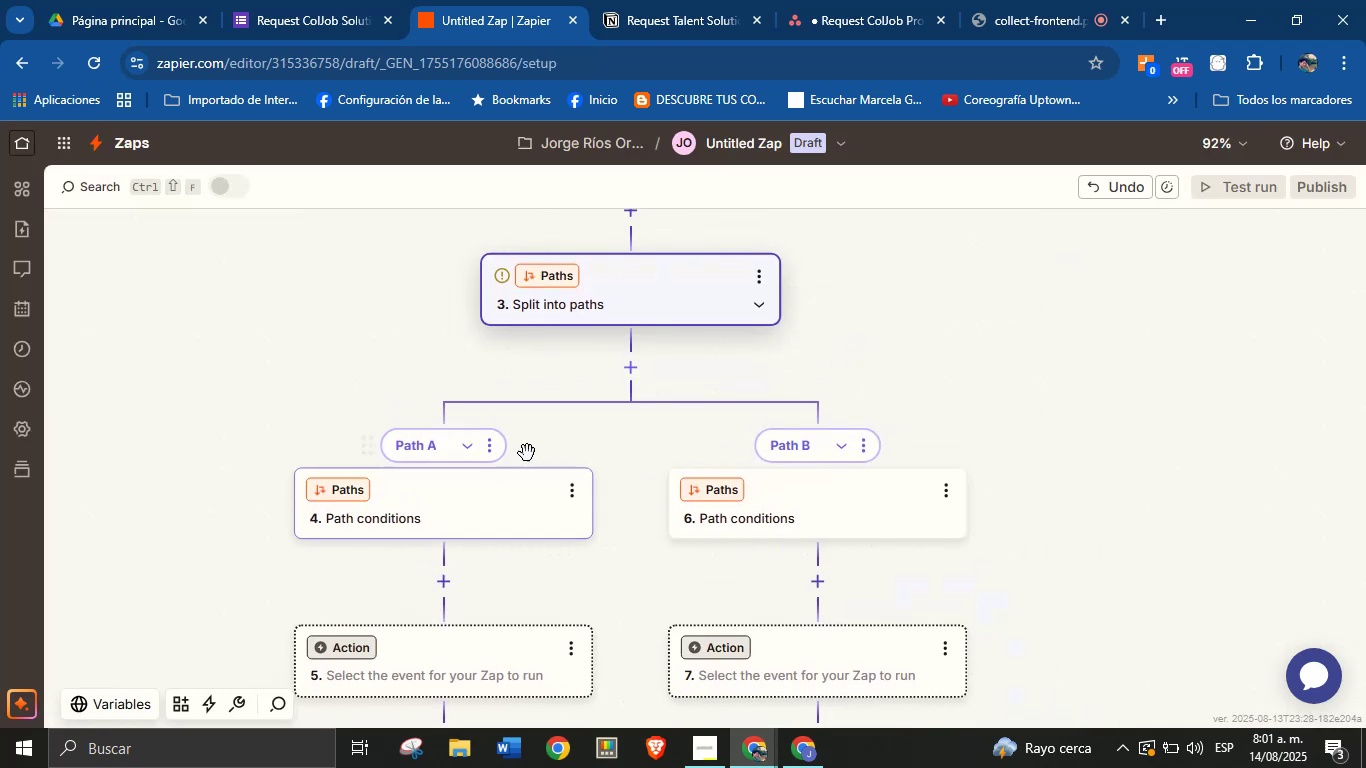 
left_click([569, 493])
 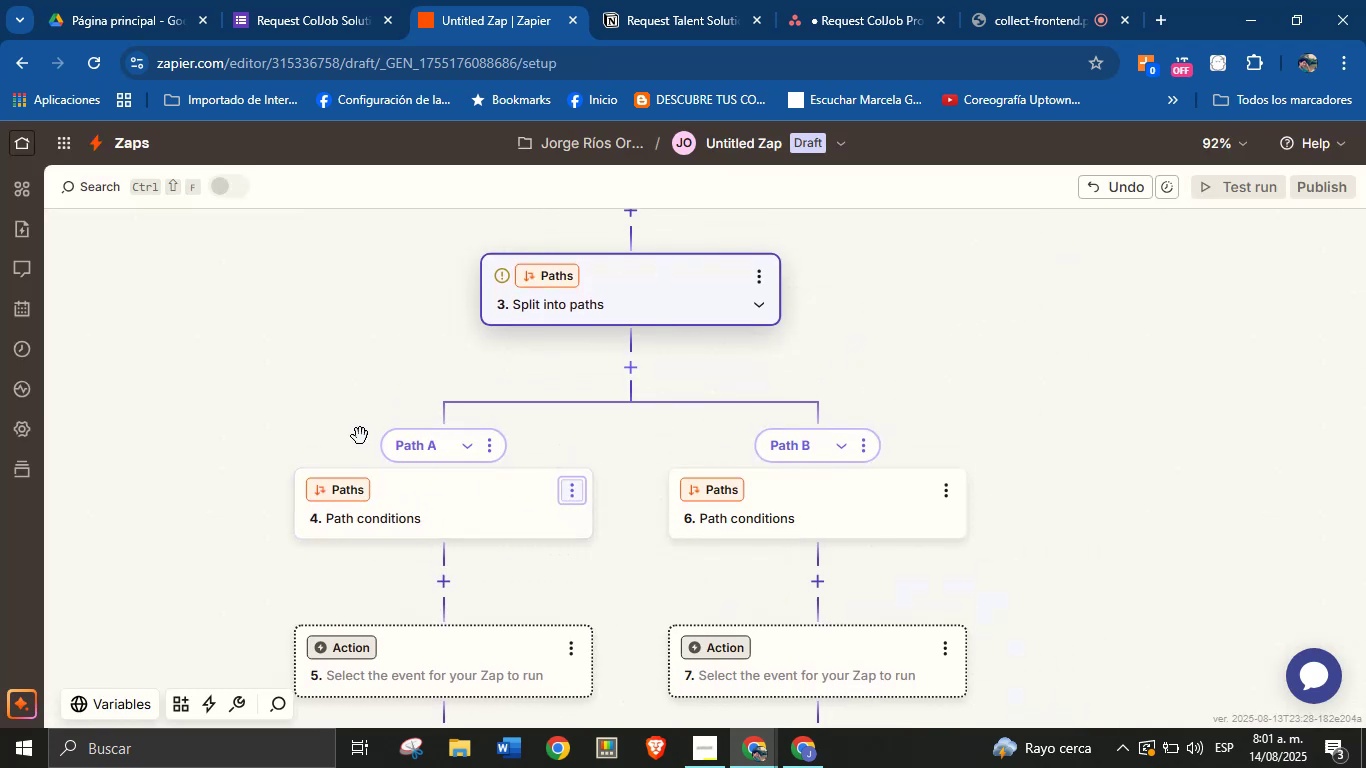 
left_click([302, 407])
 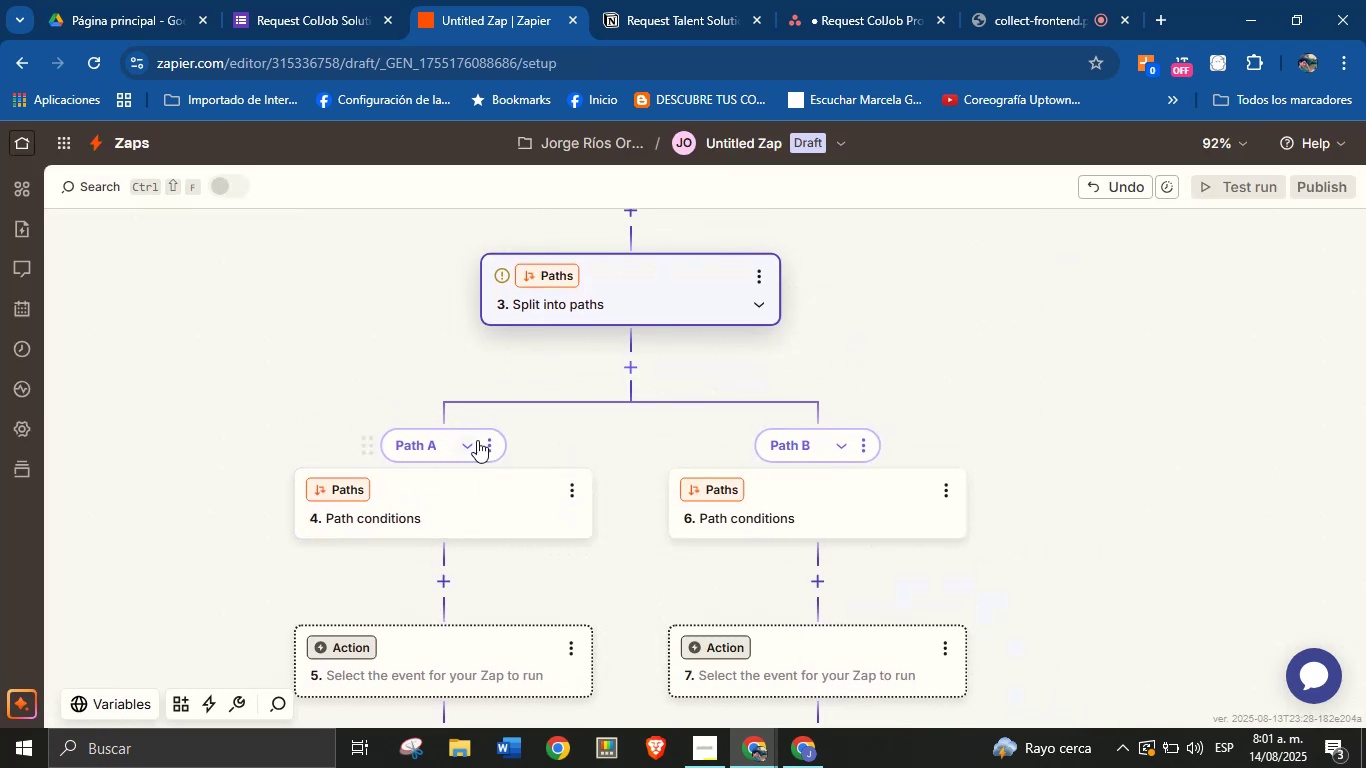 
left_click([485, 444])
 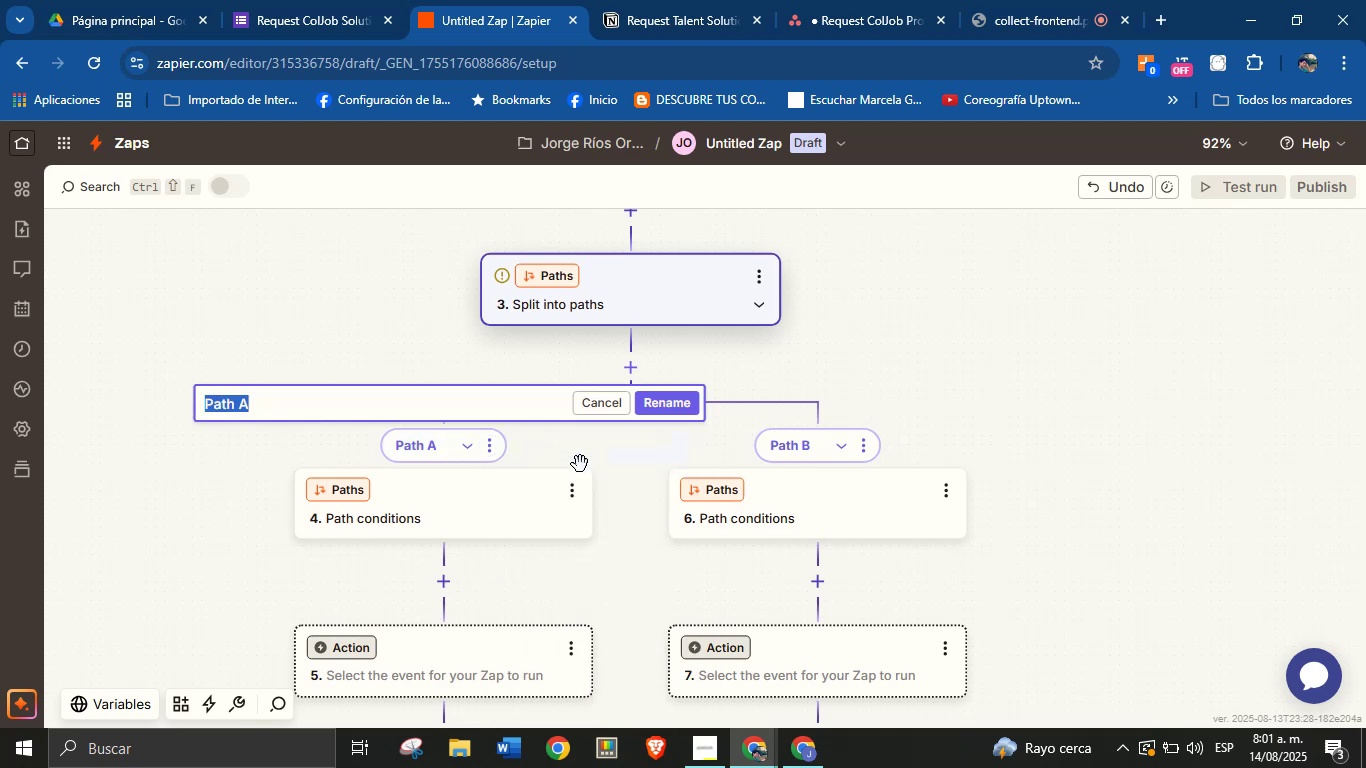 
type(Talents)
 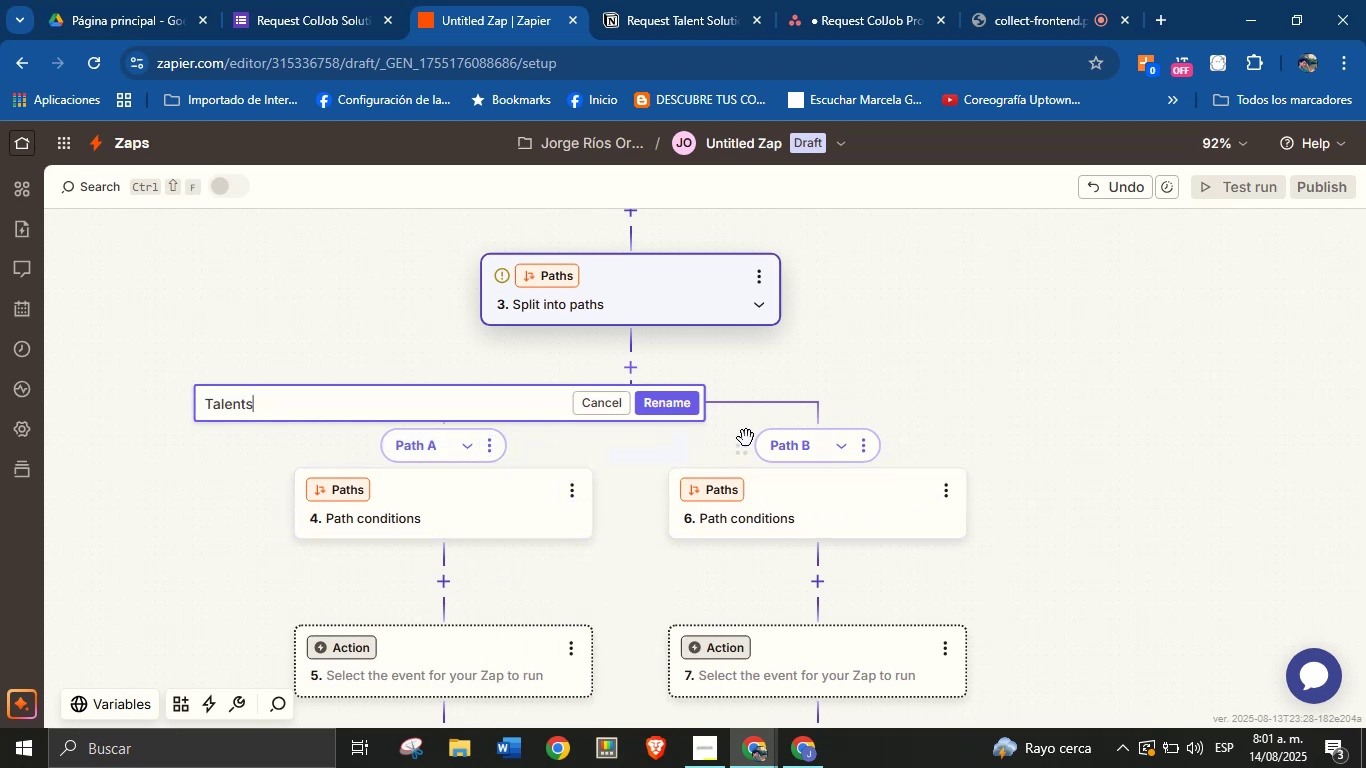 
left_click([670, 403])
 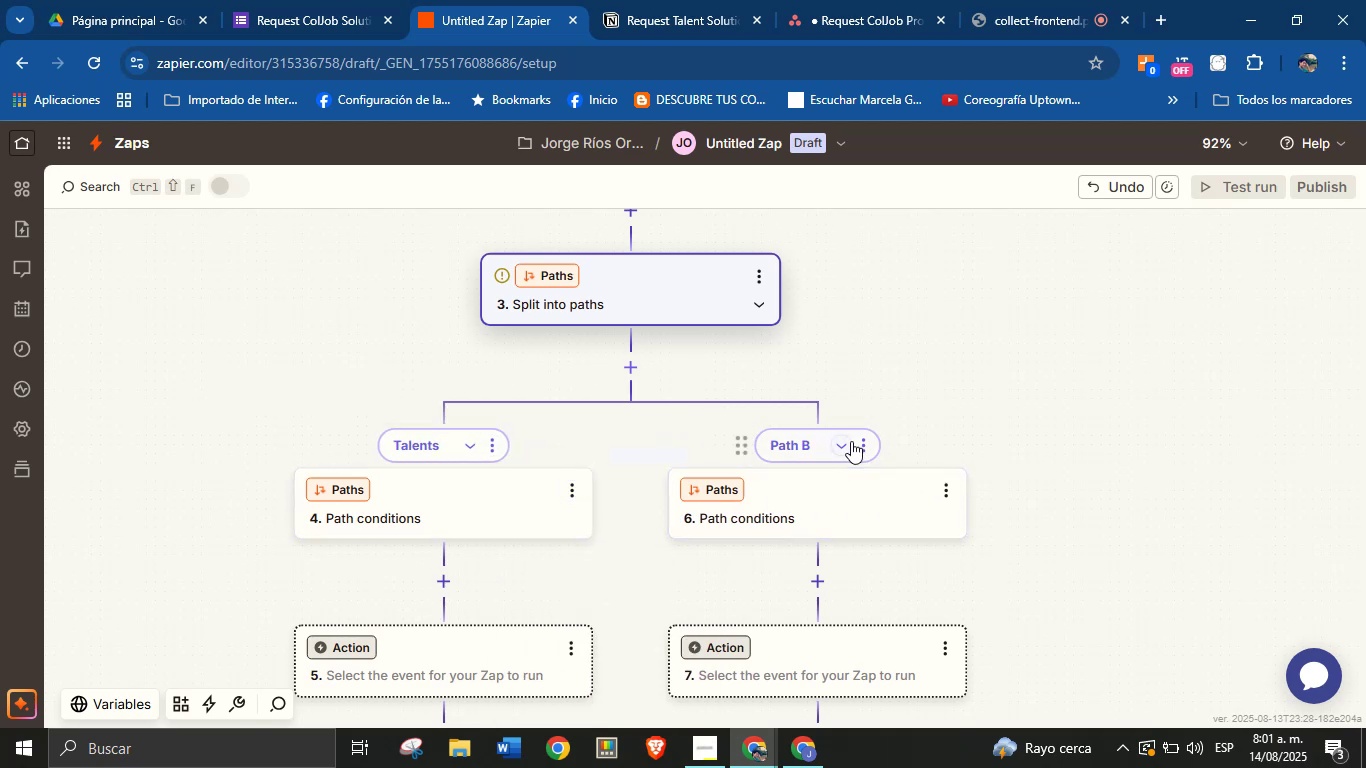 
left_click([861, 442])
 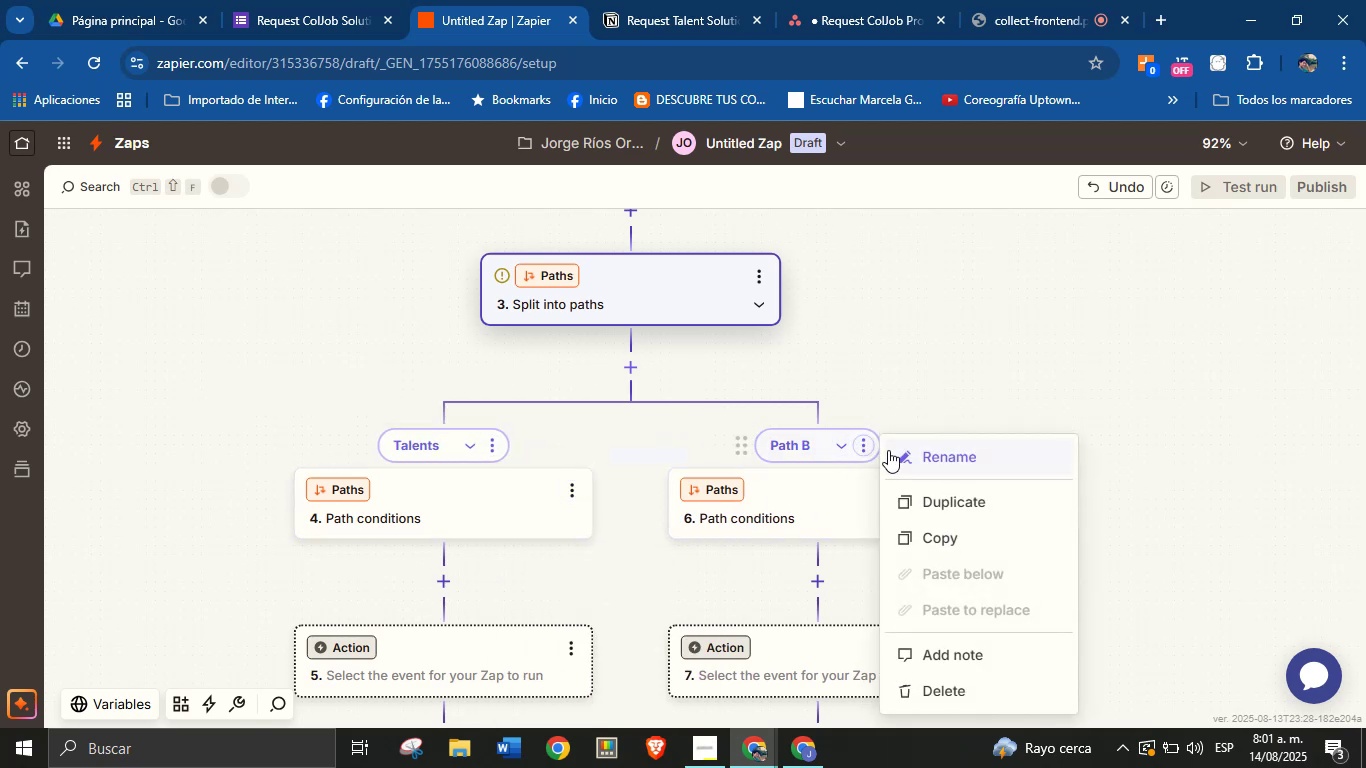 
left_click([911, 453])
 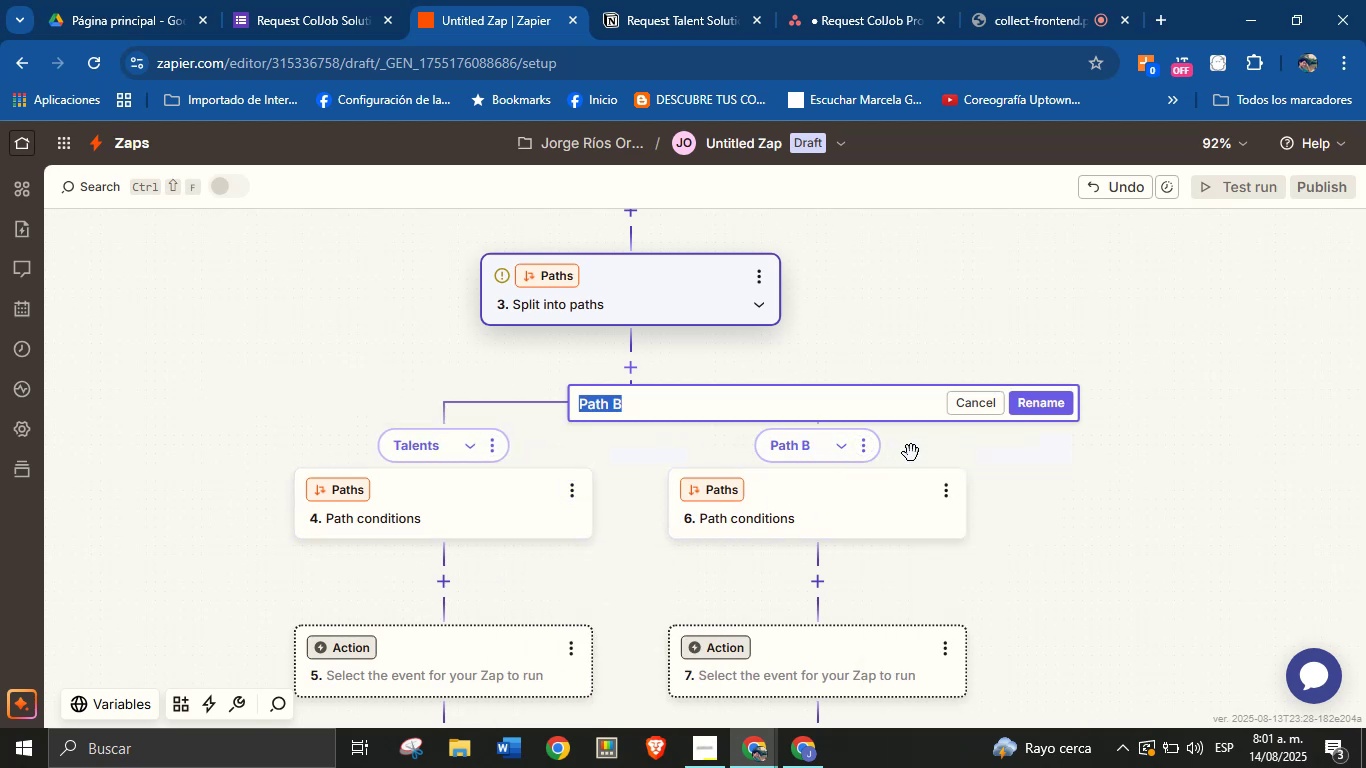 
type(Products)
 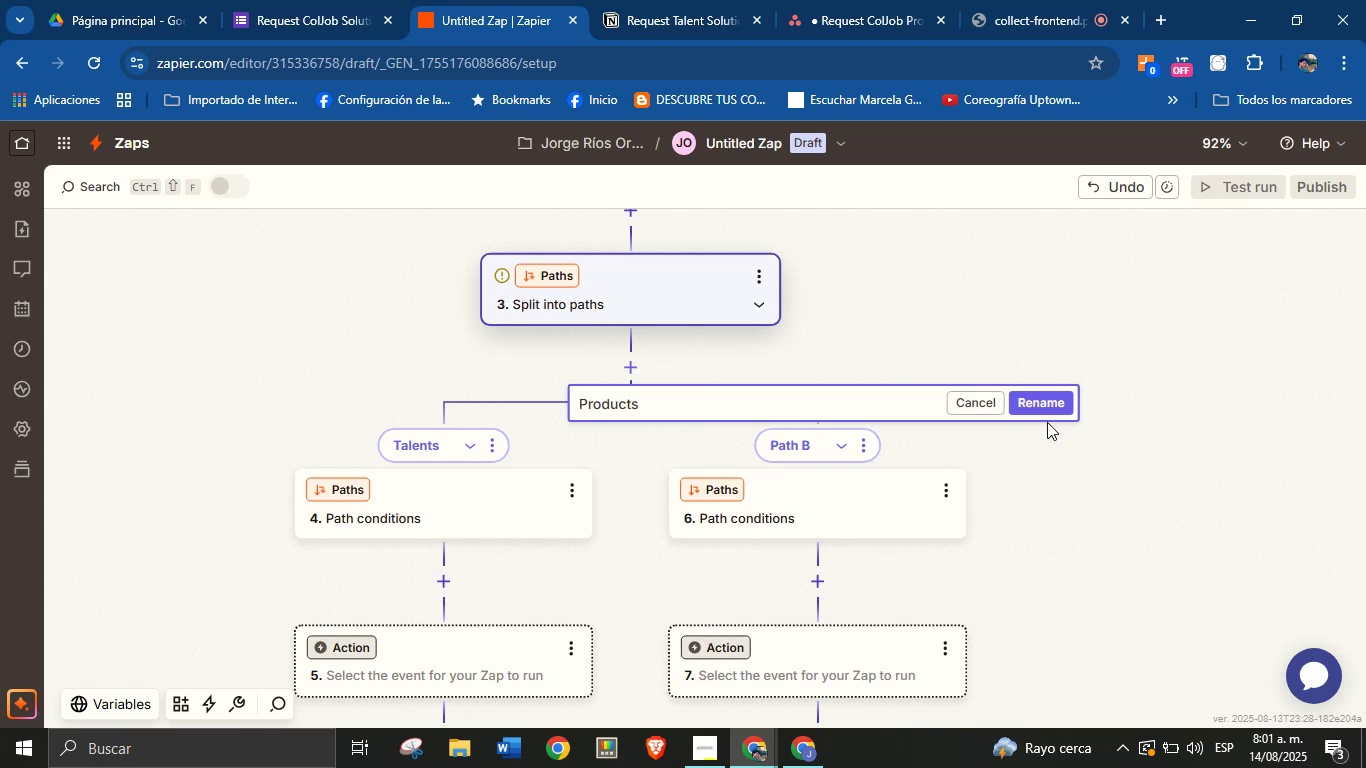 
left_click([1051, 406])
 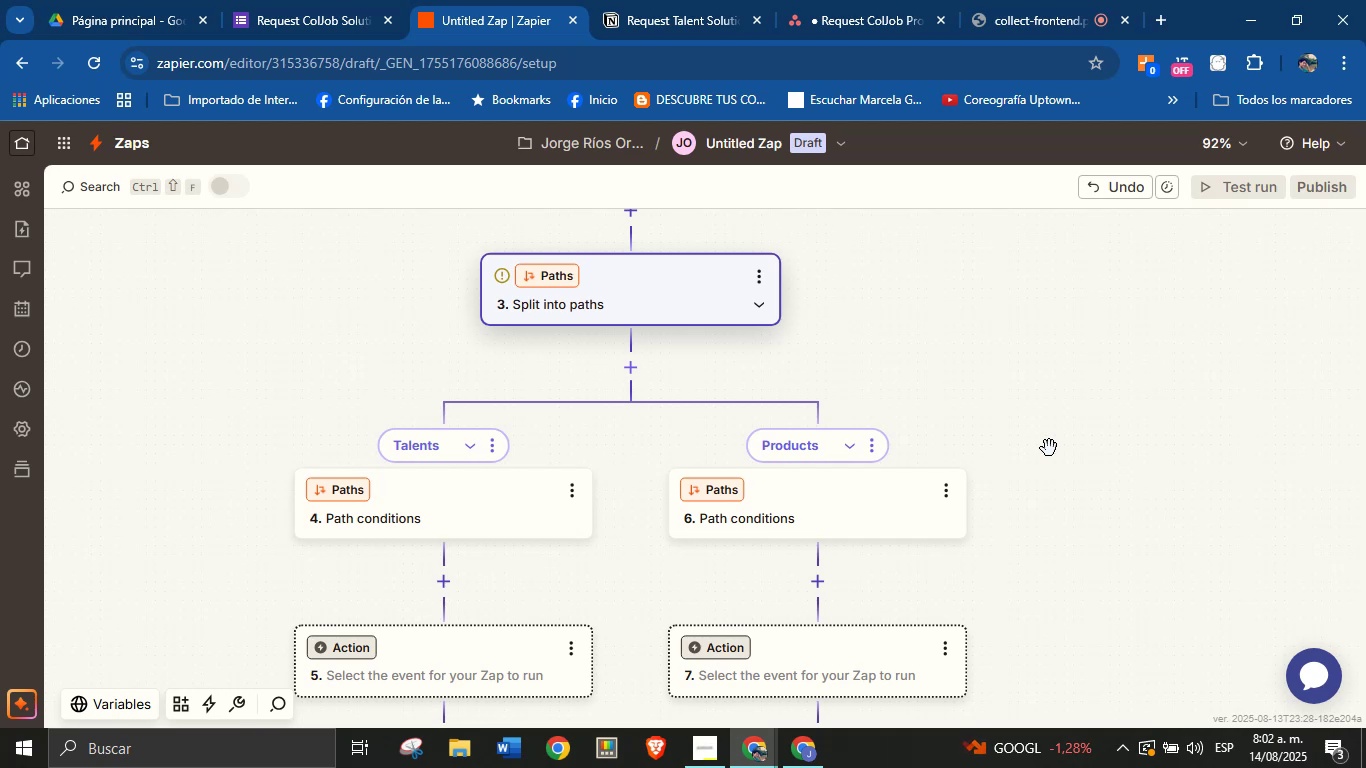 
wait(30.33)
 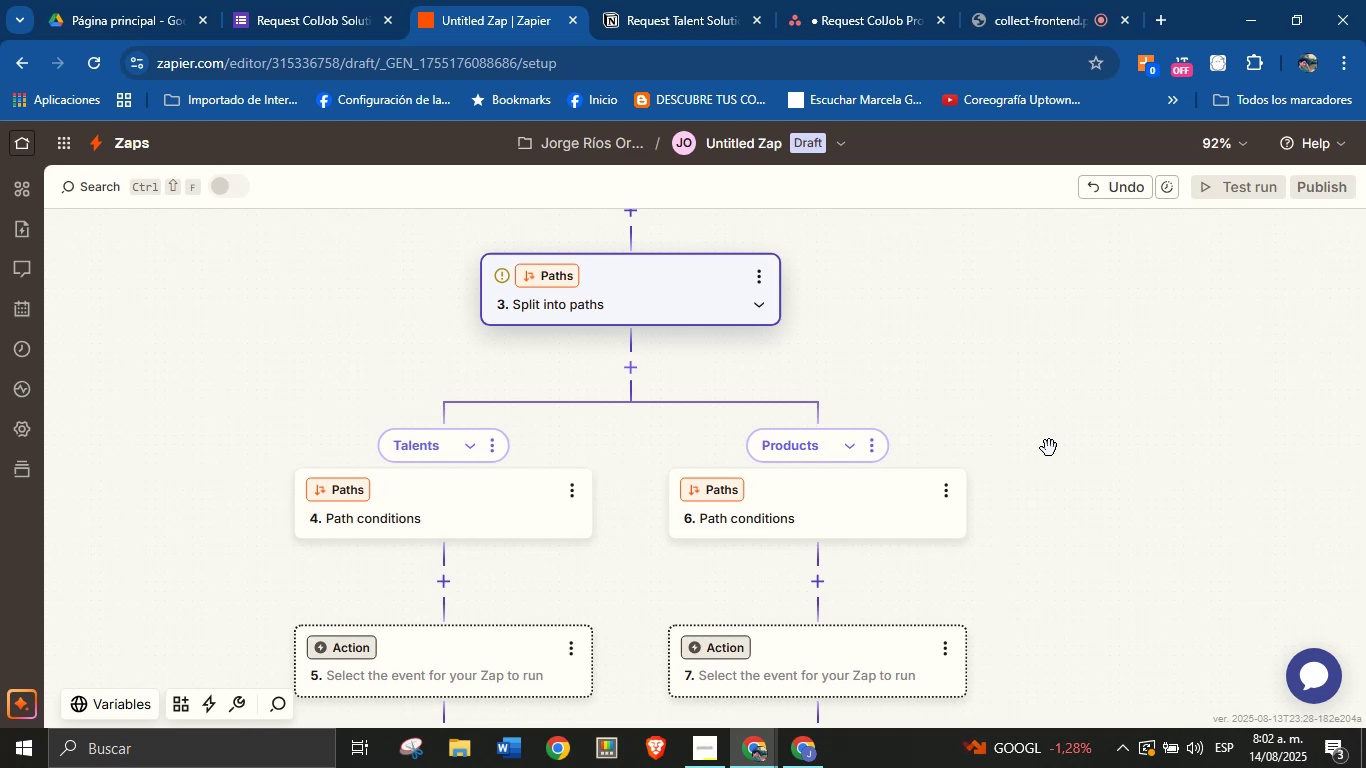 
left_click([368, 497])
 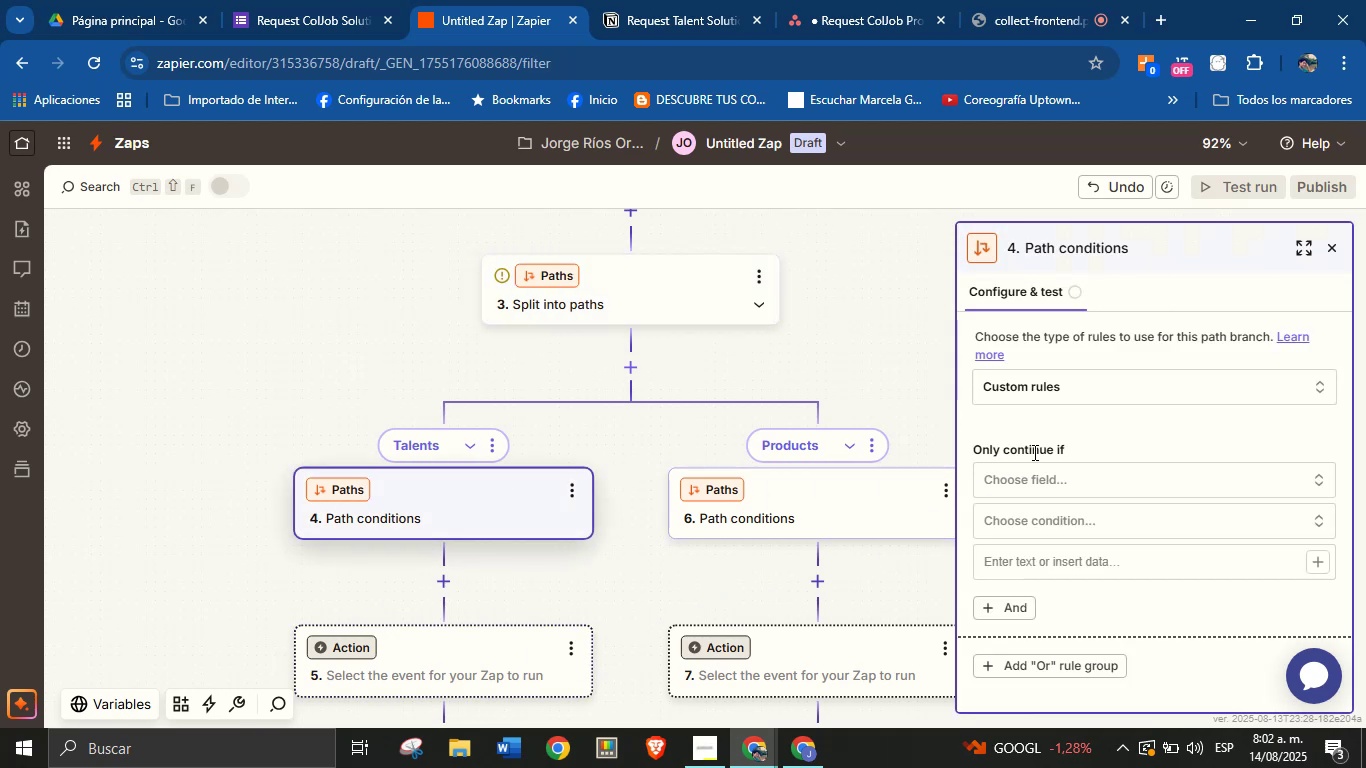 
left_click([1041, 492])
 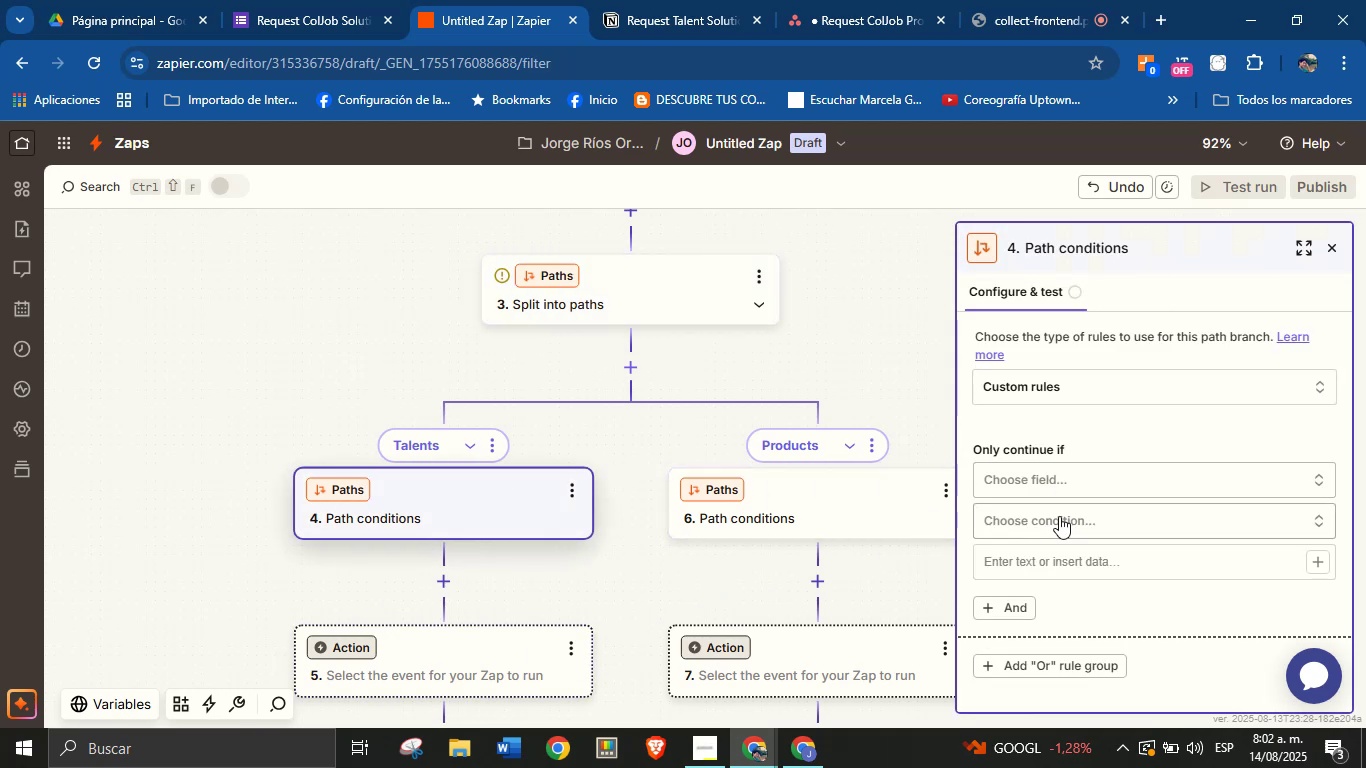 
left_click([1080, 491])
 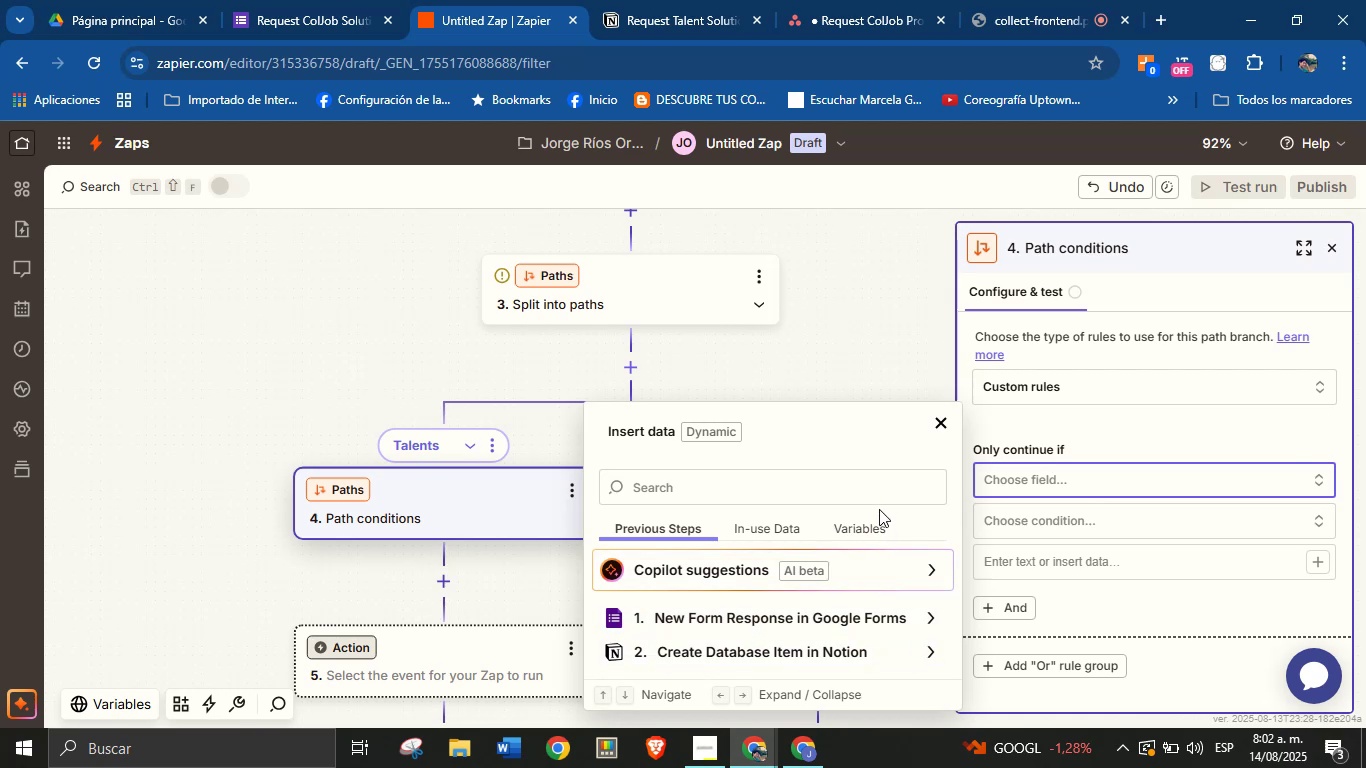 
left_click([858, 491])
 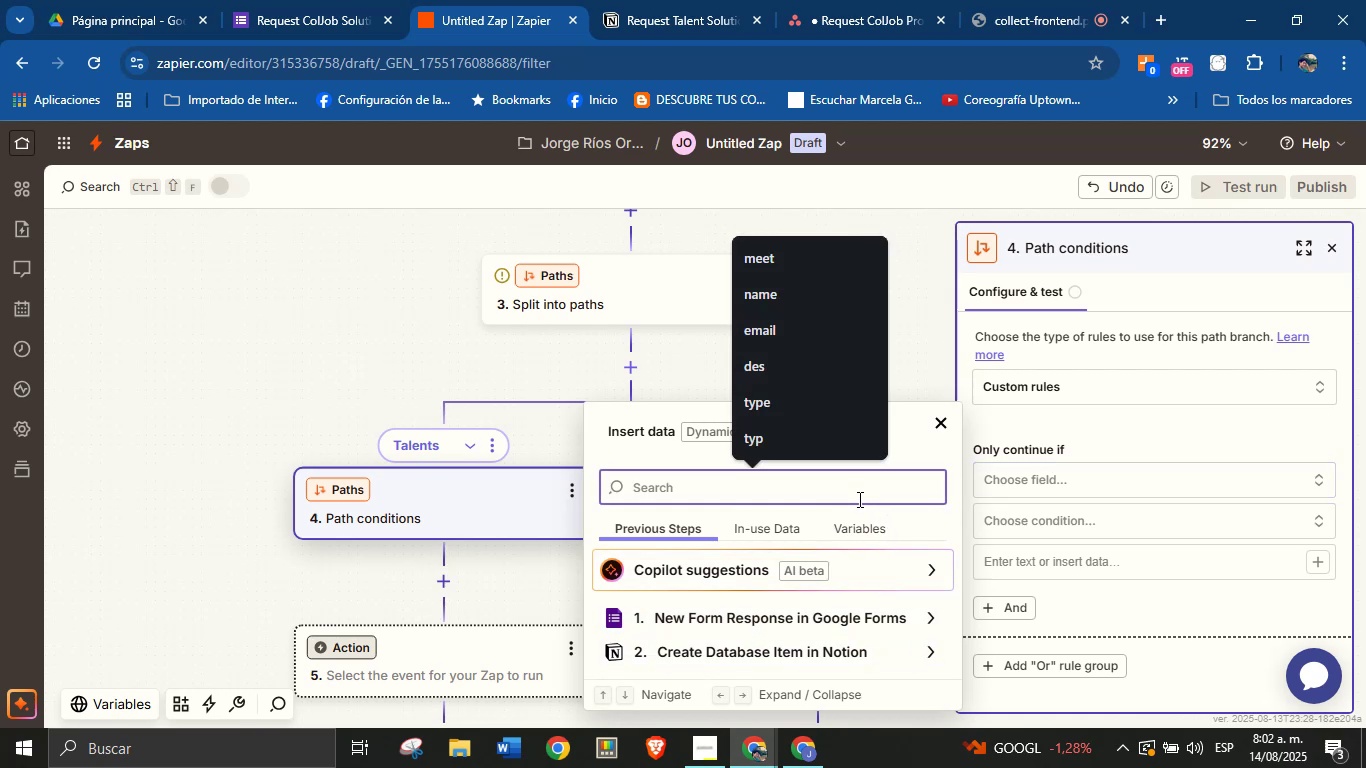 
type(type)
 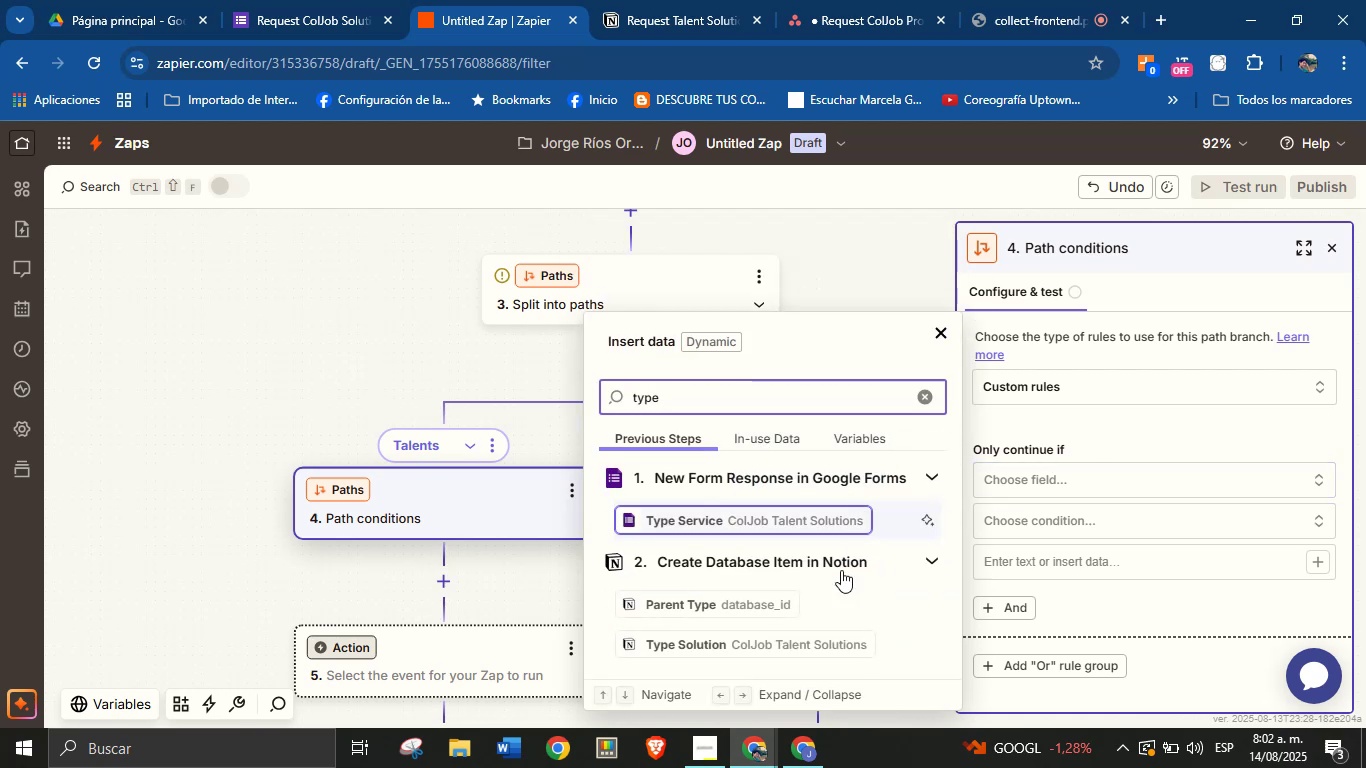 
left_click([802, 646])
 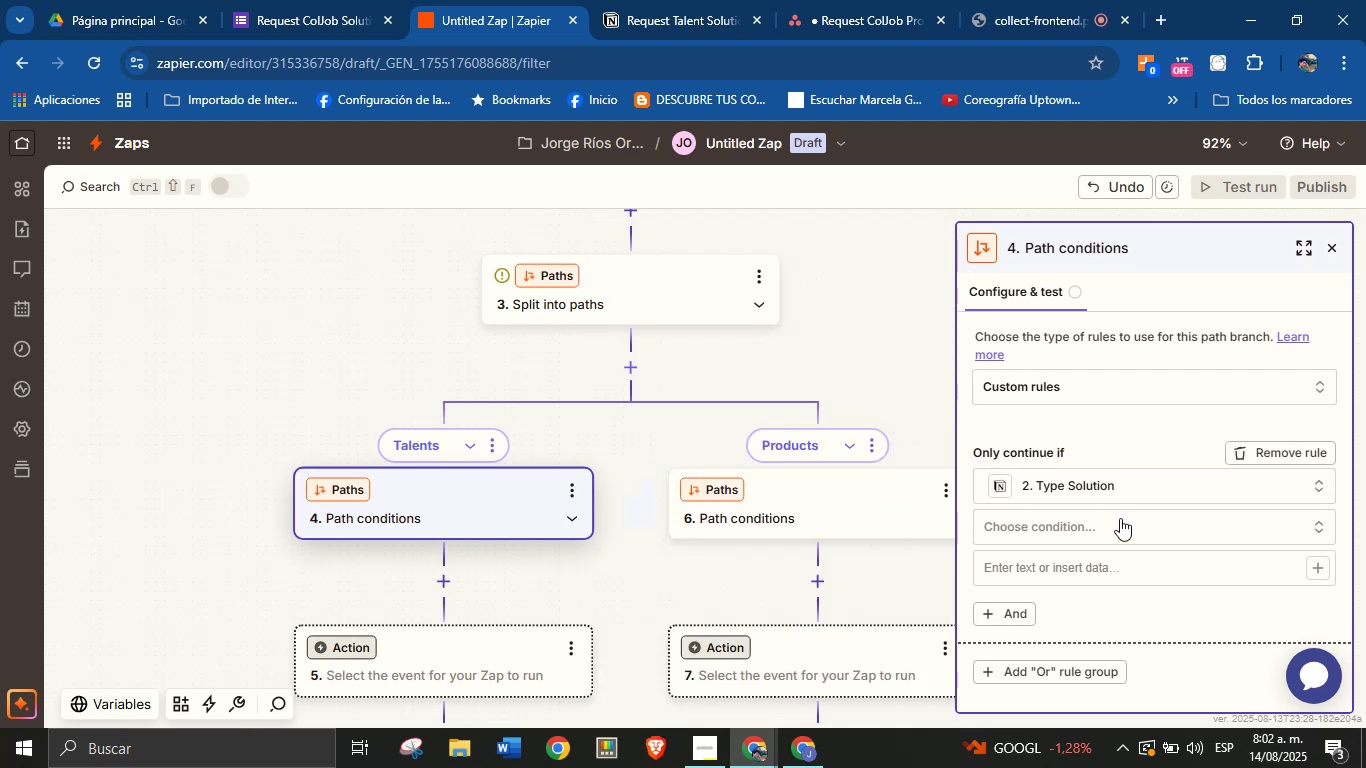 
left_click([1124, 522])
 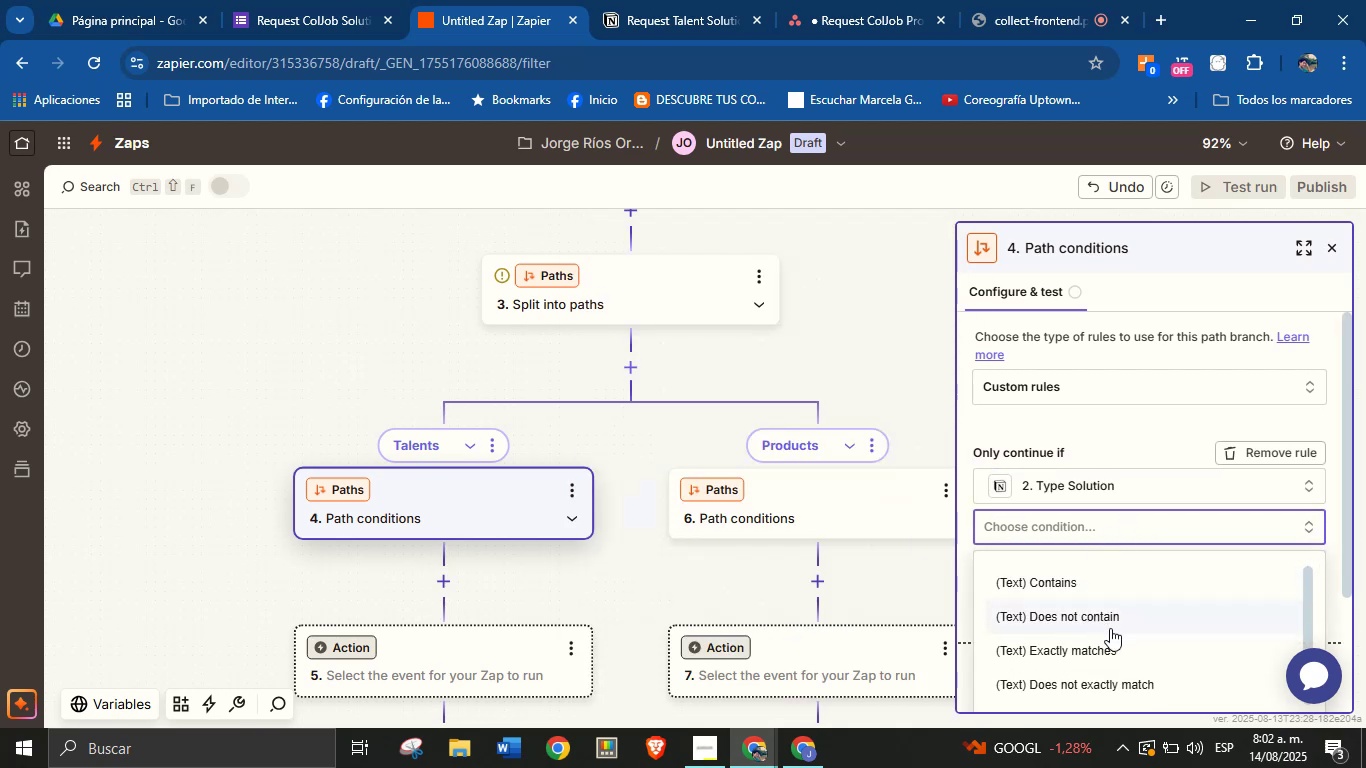 
left_click([1112, 659])
 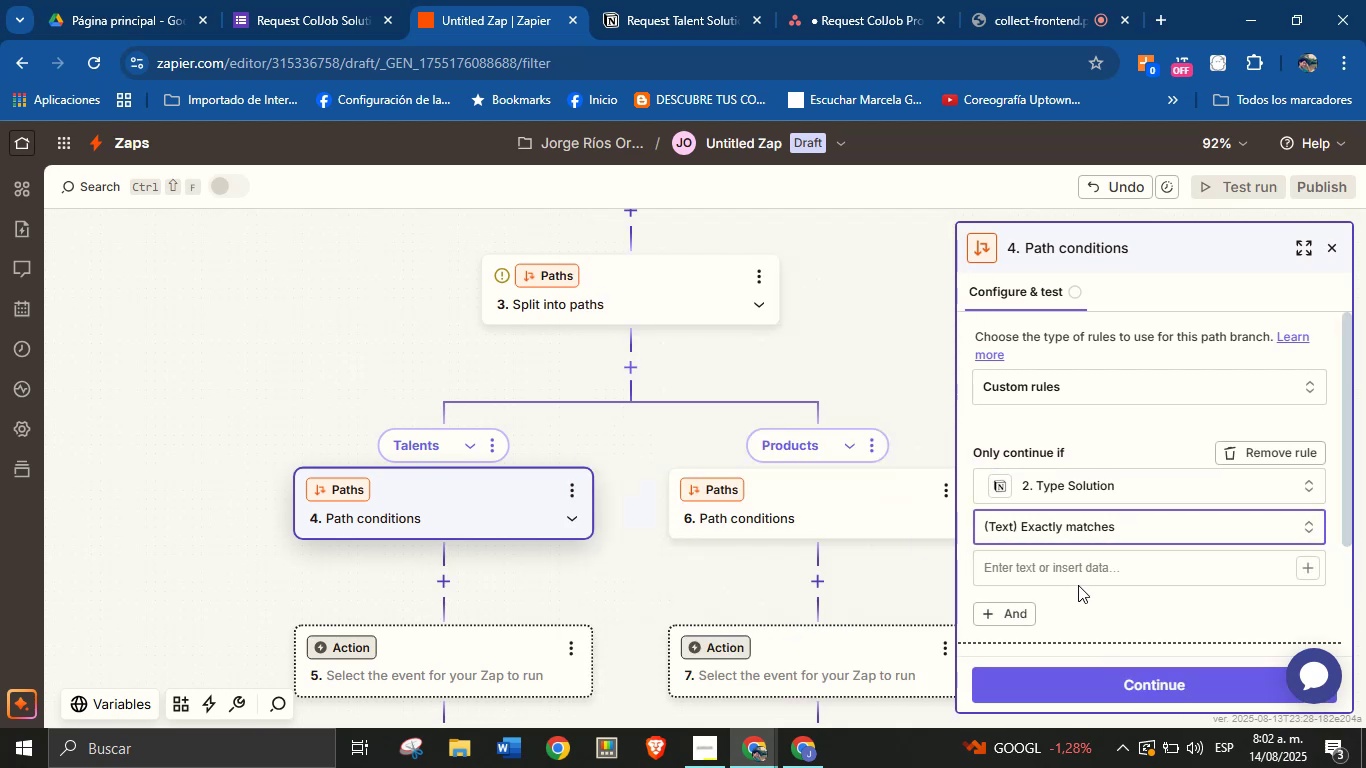 
left_click([1076, 561])
 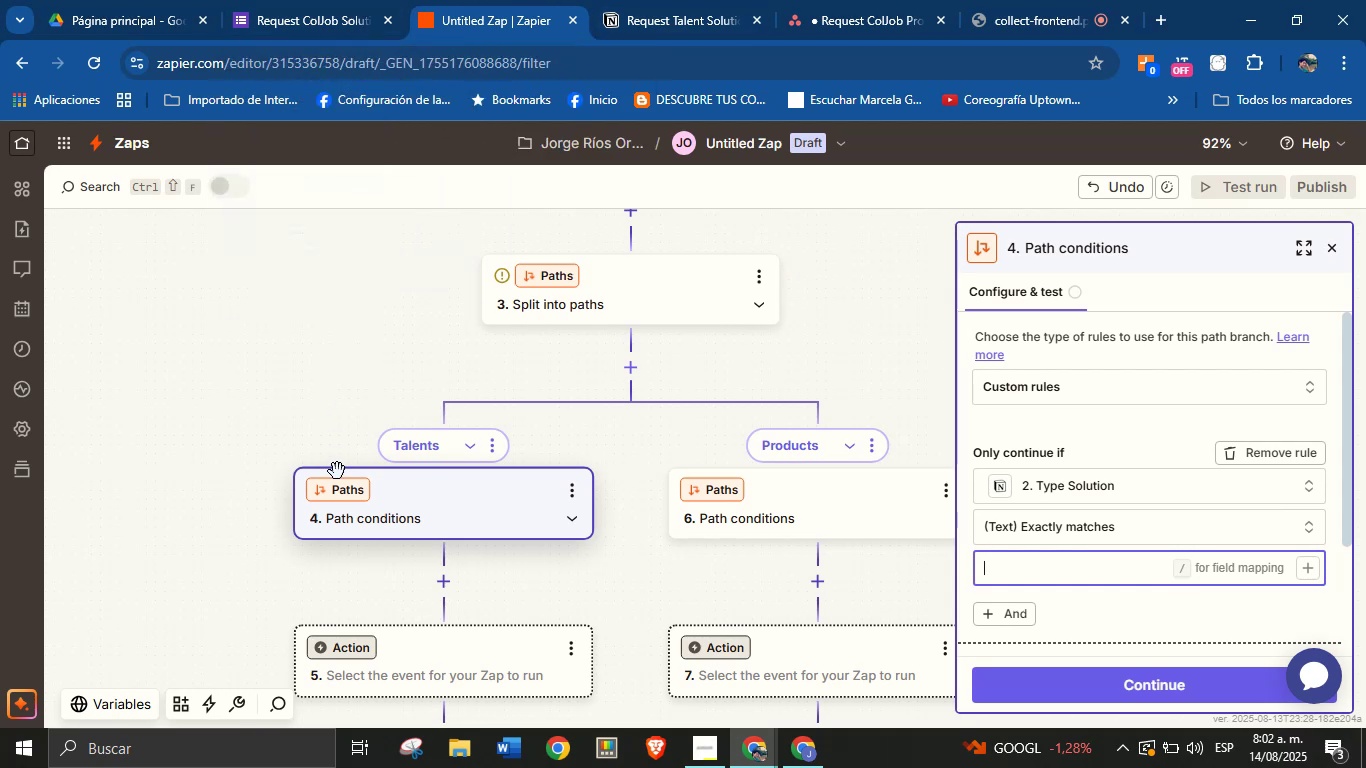 
scroll: coordinate [1096, 451], scroll_direction: down, amount: 1.0
 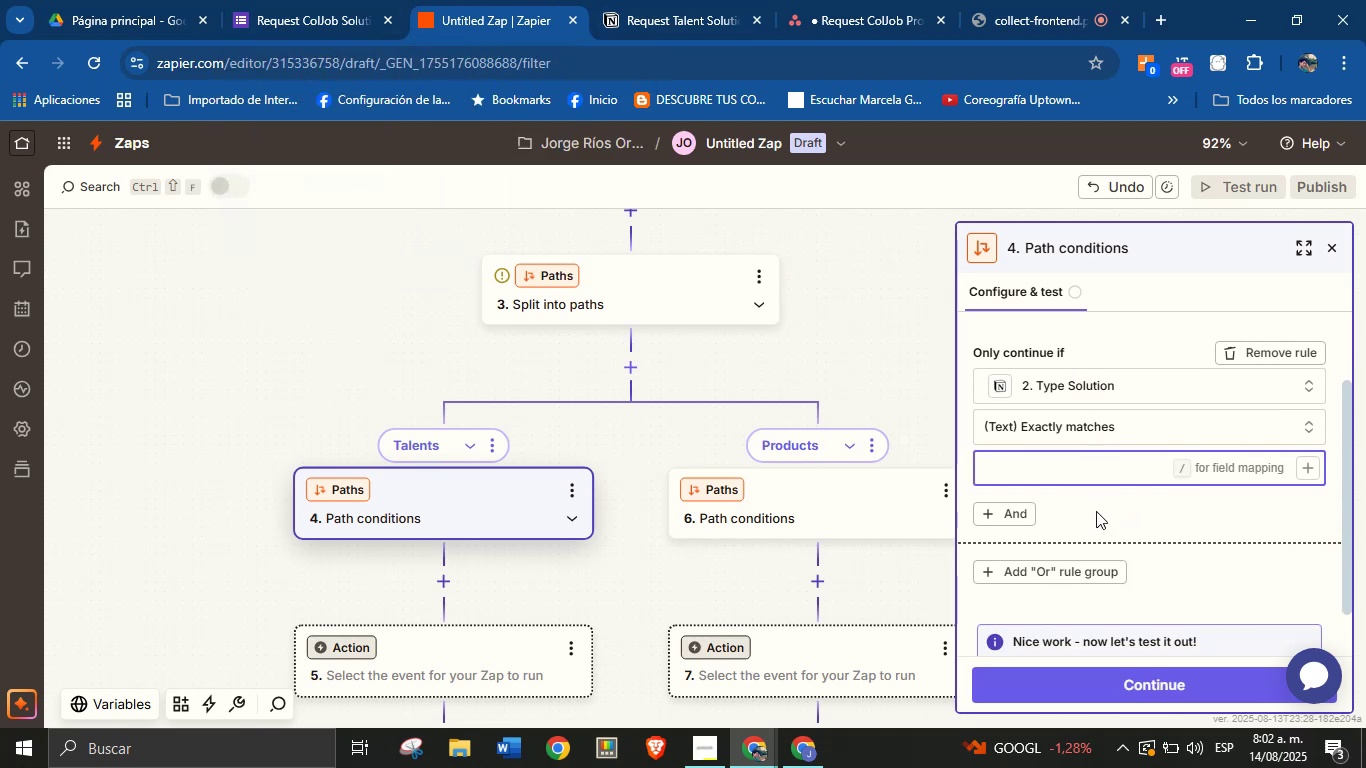 
wait(6.06)
 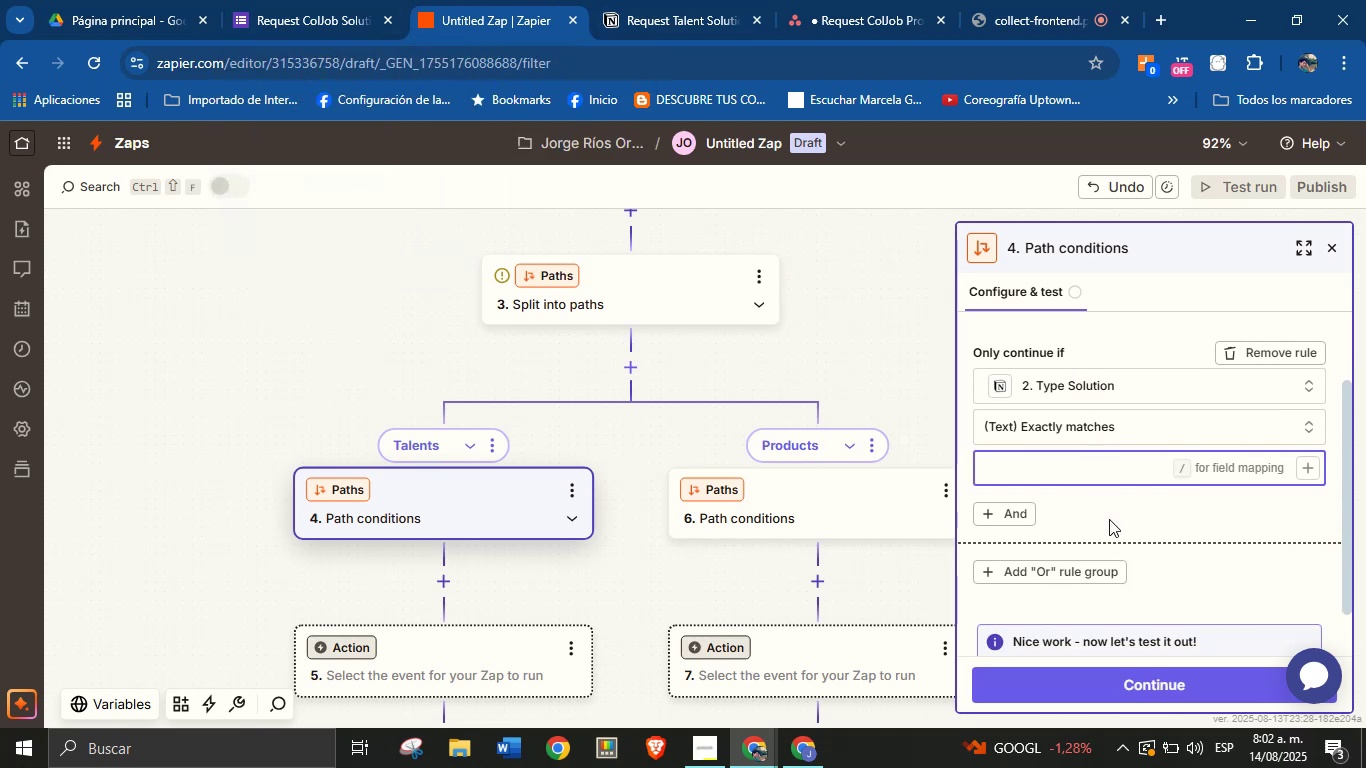 
left_click([672, 0])
 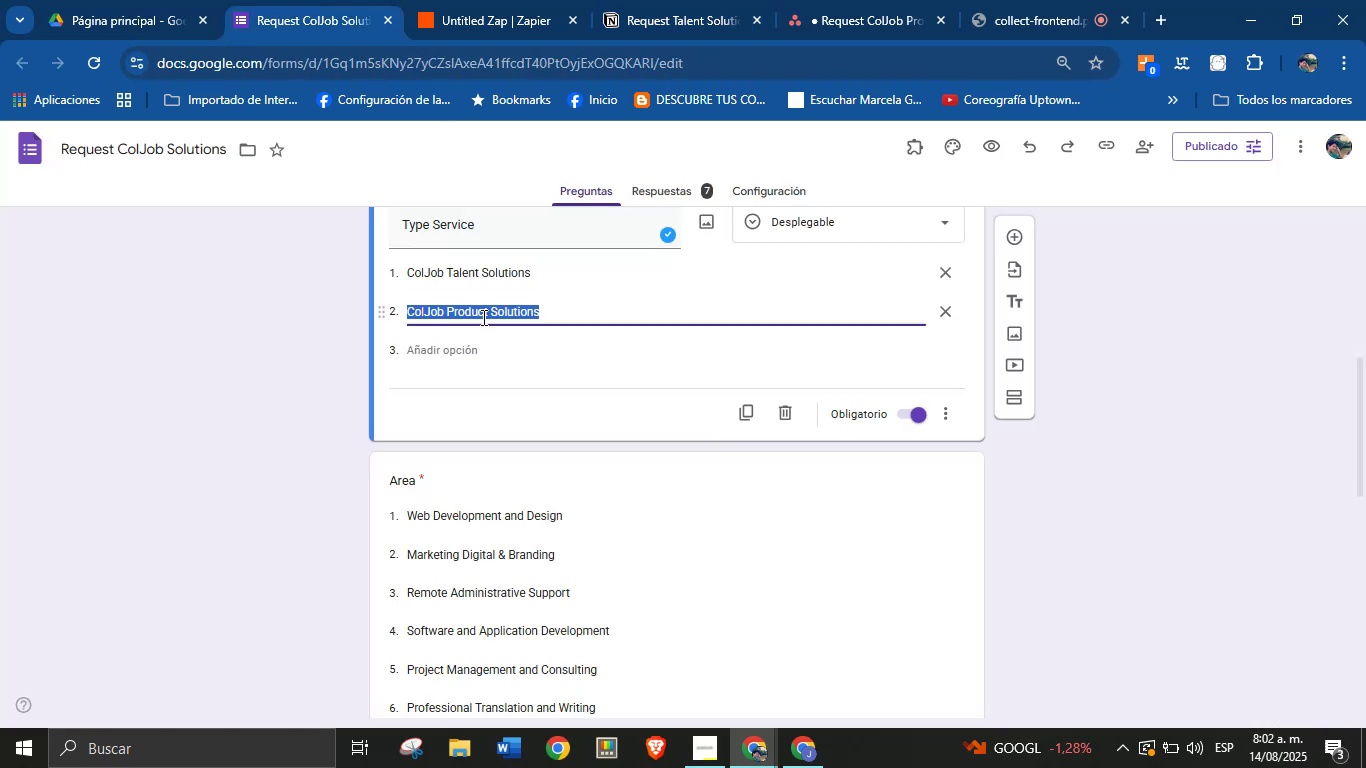 
wait(5.03)
 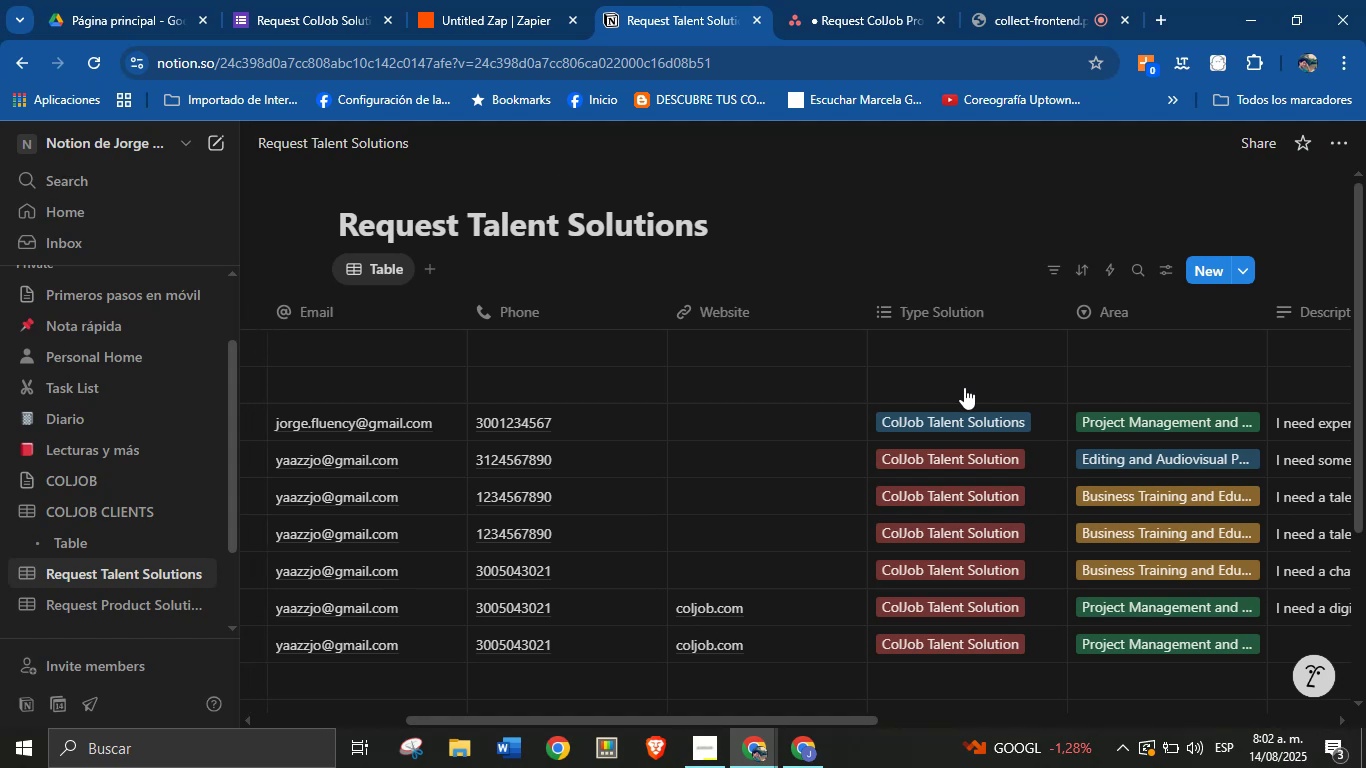 
double_click([497, 276])
 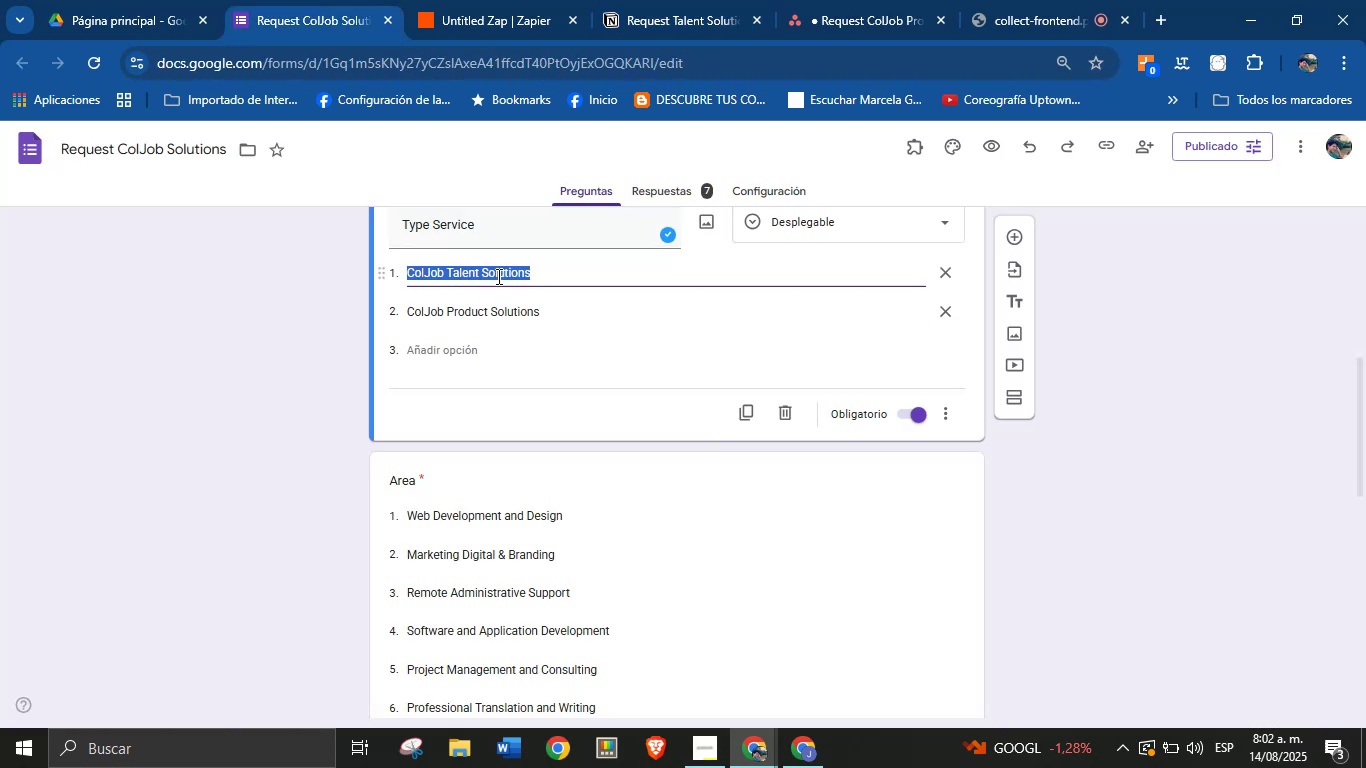 
triple_click([497, 276])
 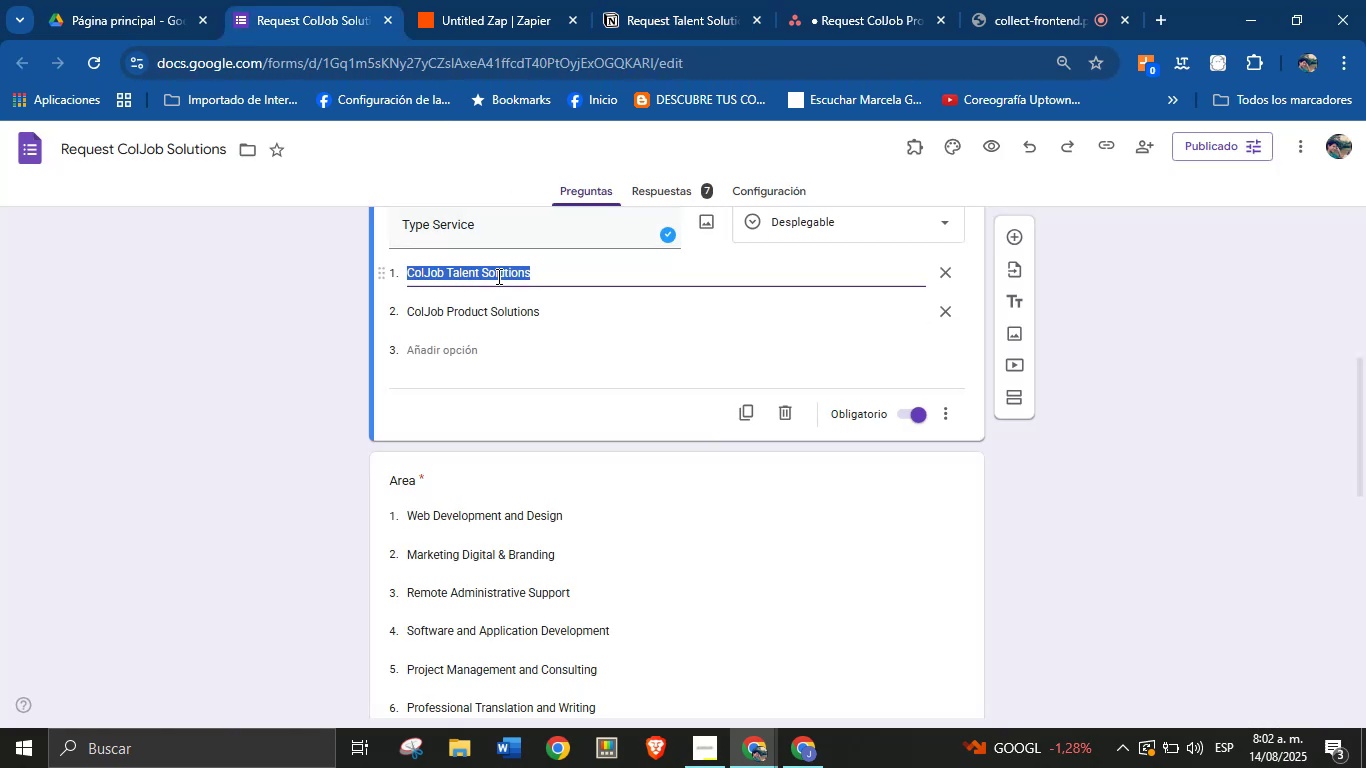 
triple_click([497, 276])
 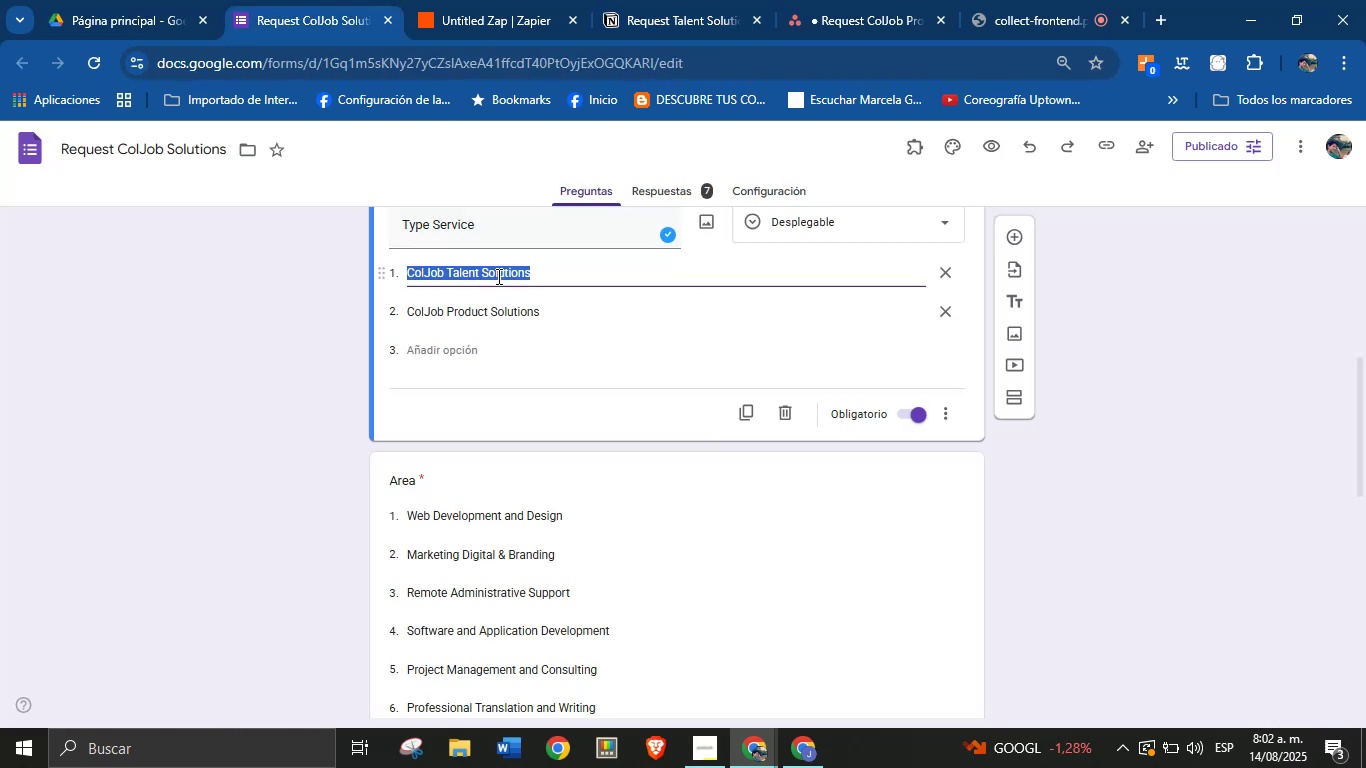 
key(Control+C)
 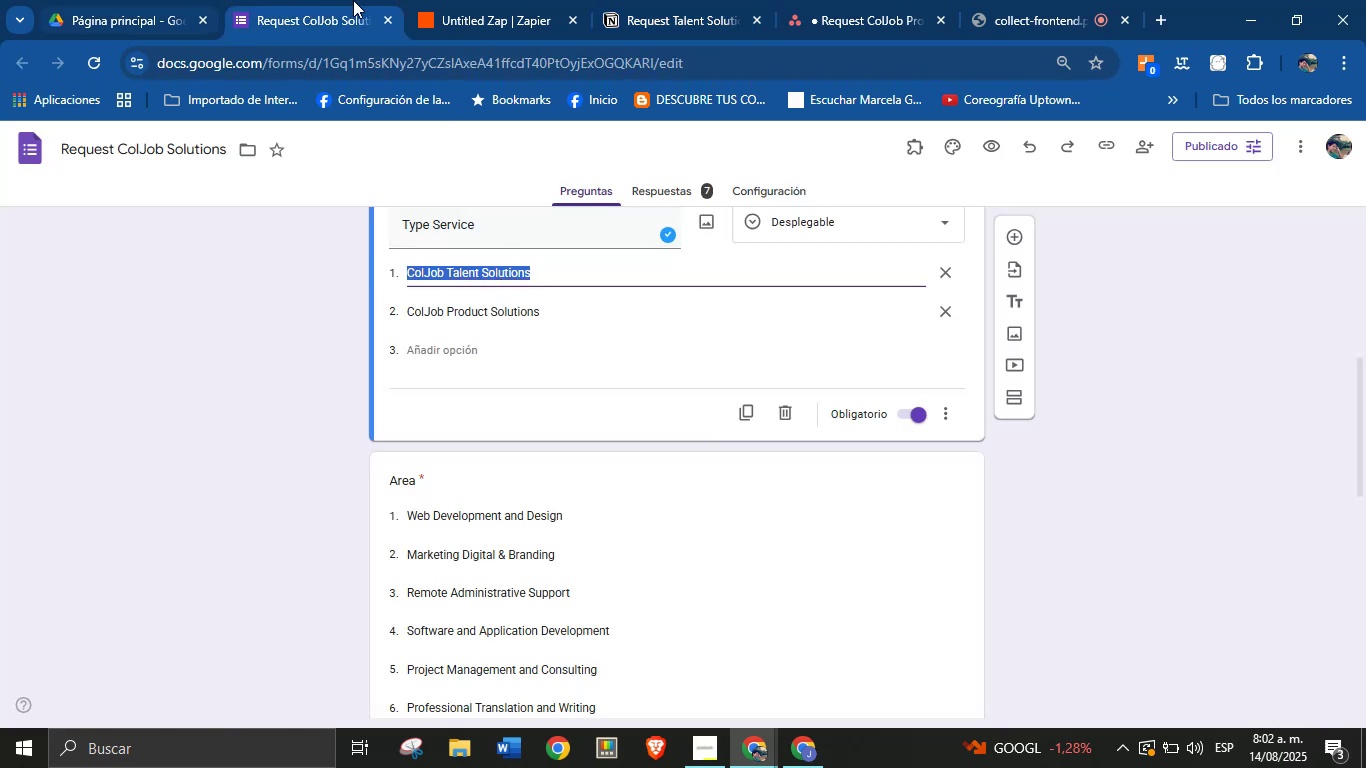 
left_click([484, 0])
 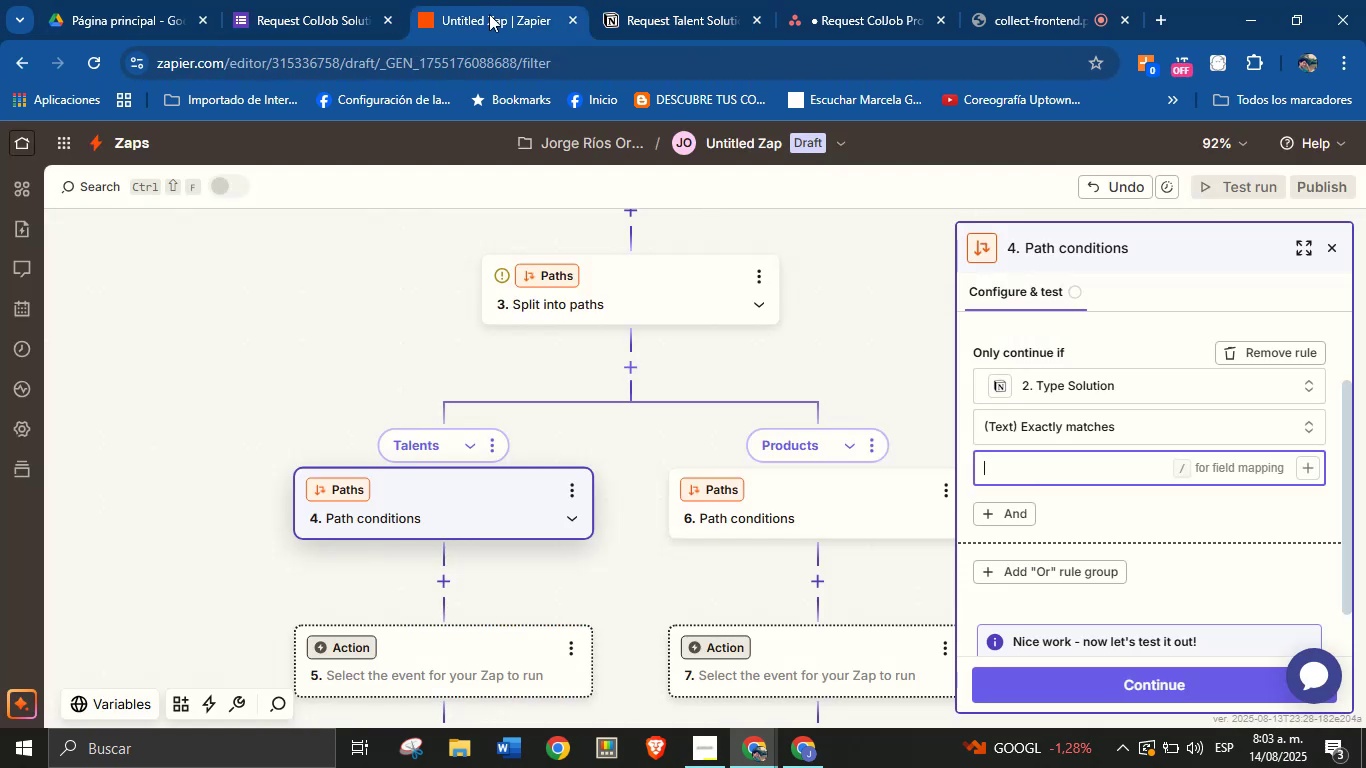 
key(Control+V)
 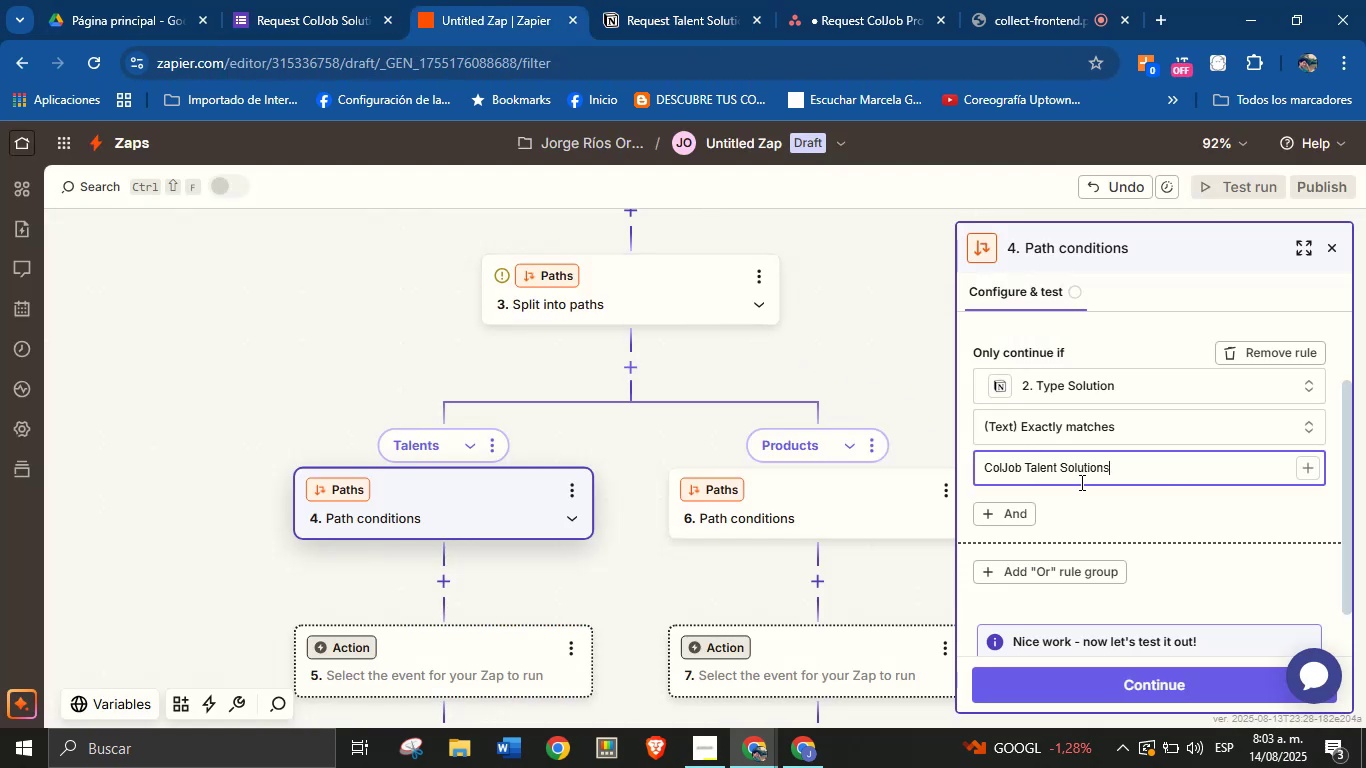 
left_click([1092, 501])
 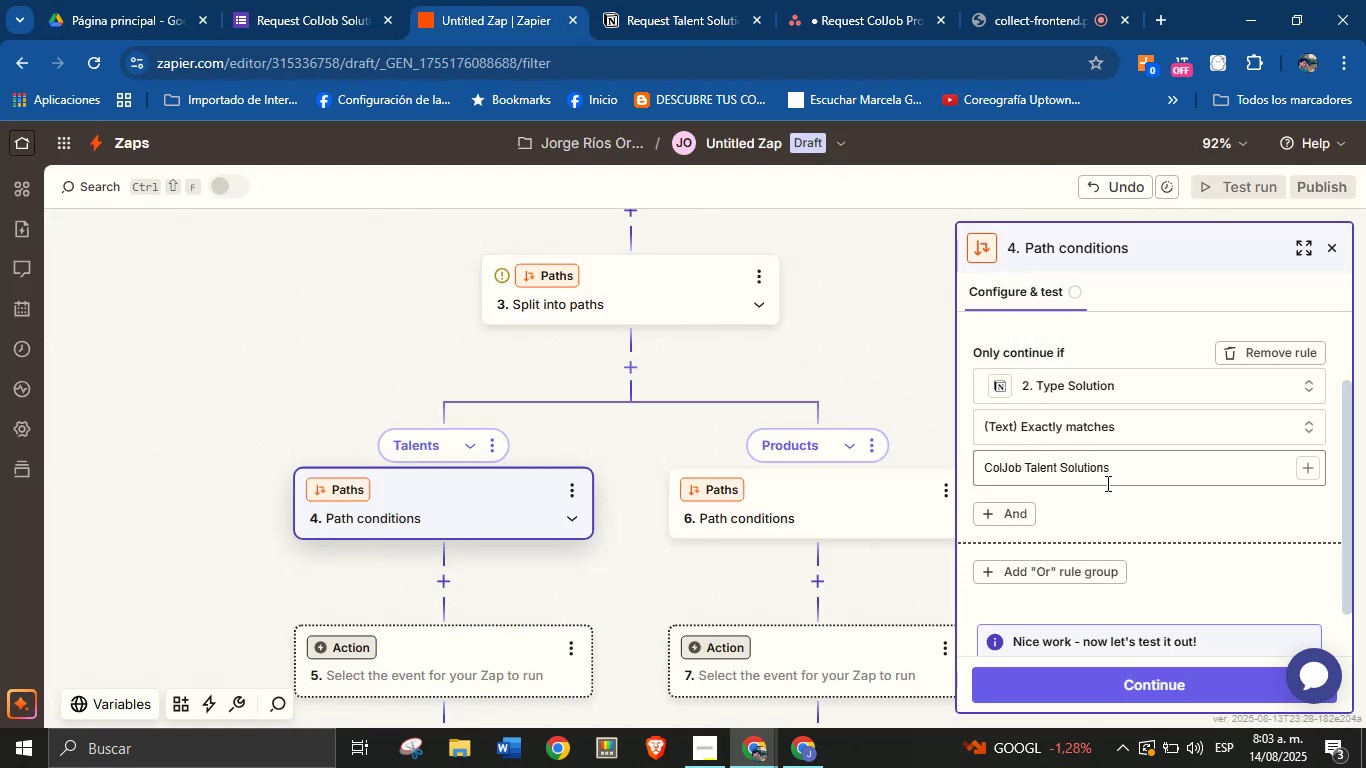 
scroll: coordinate [1127, 500], scroll_direction: none, amount: 0.0
 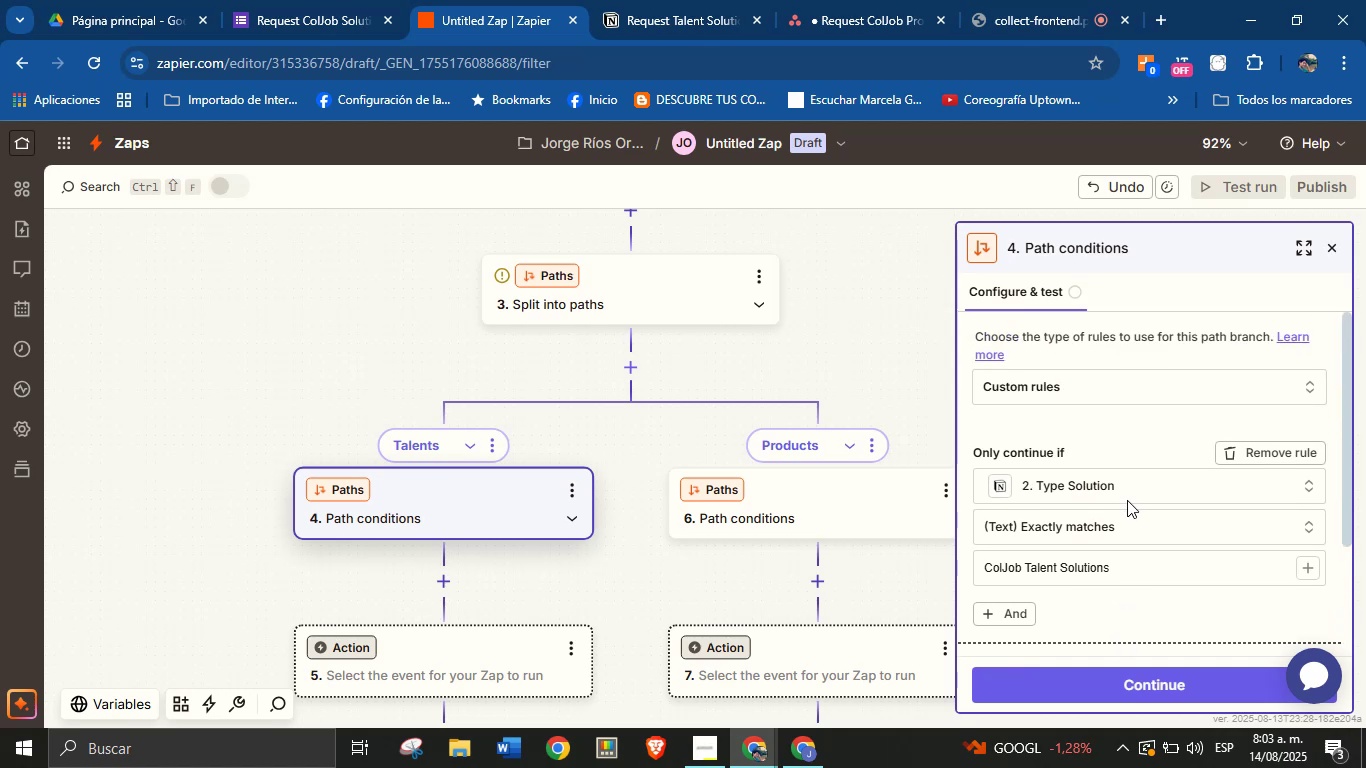 
scroll: coordinate [1132, 437], scroll_direction: down, amount: 6.0
 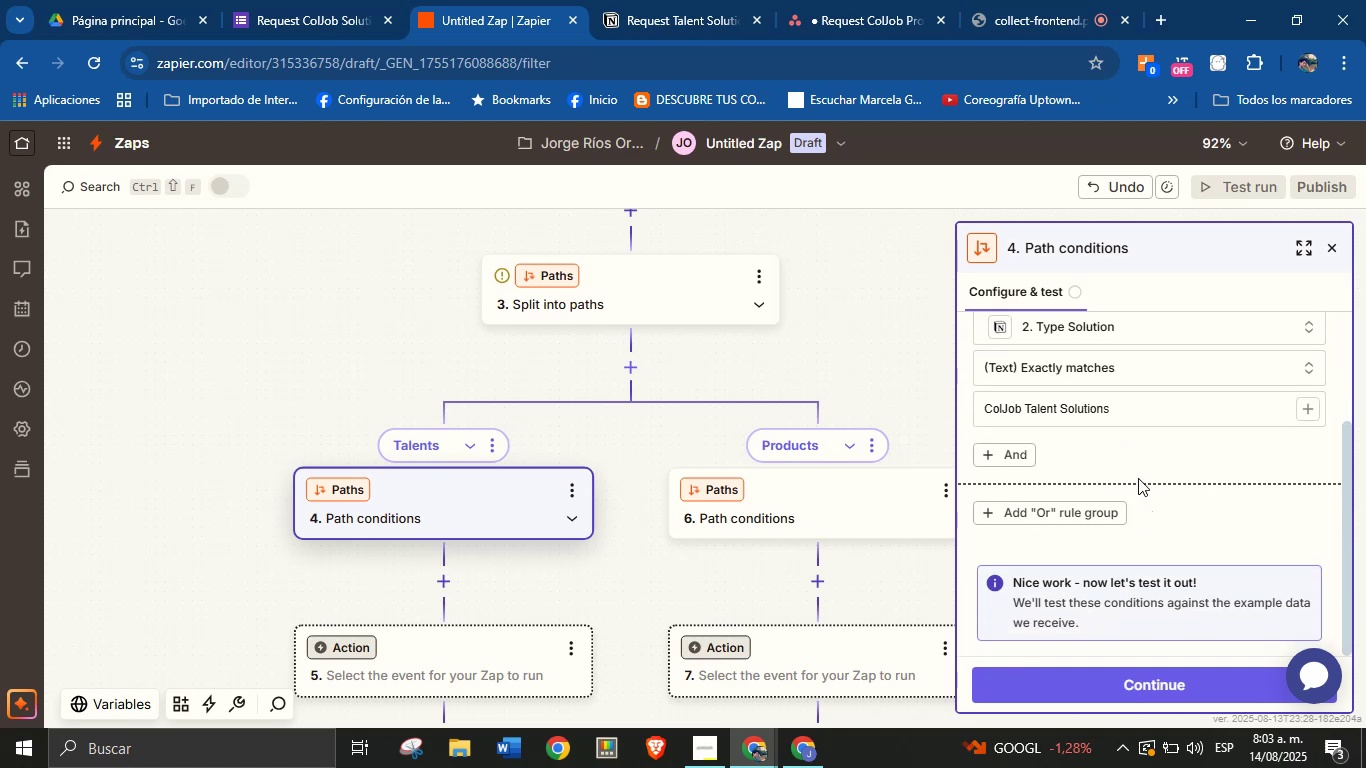 
left_click([1137, 465])
 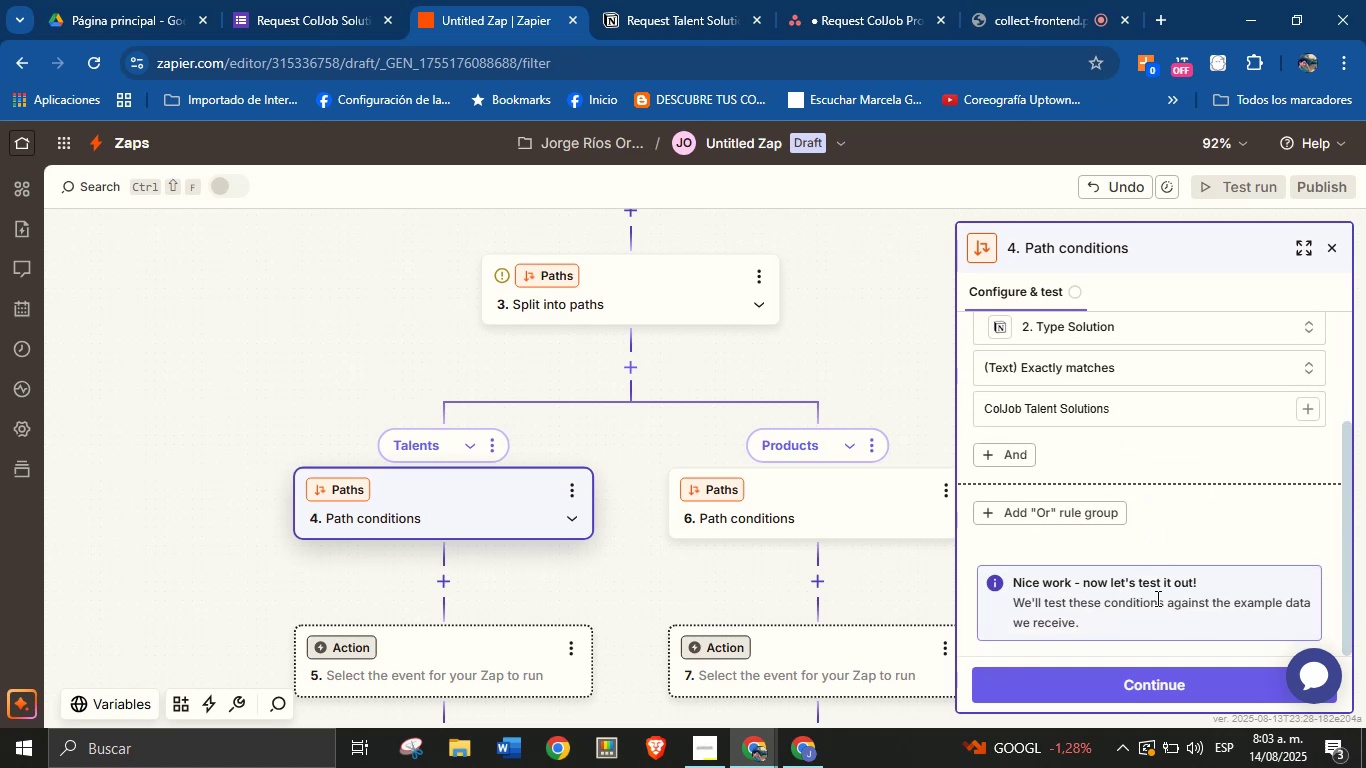 
left_click([1151, 676])
 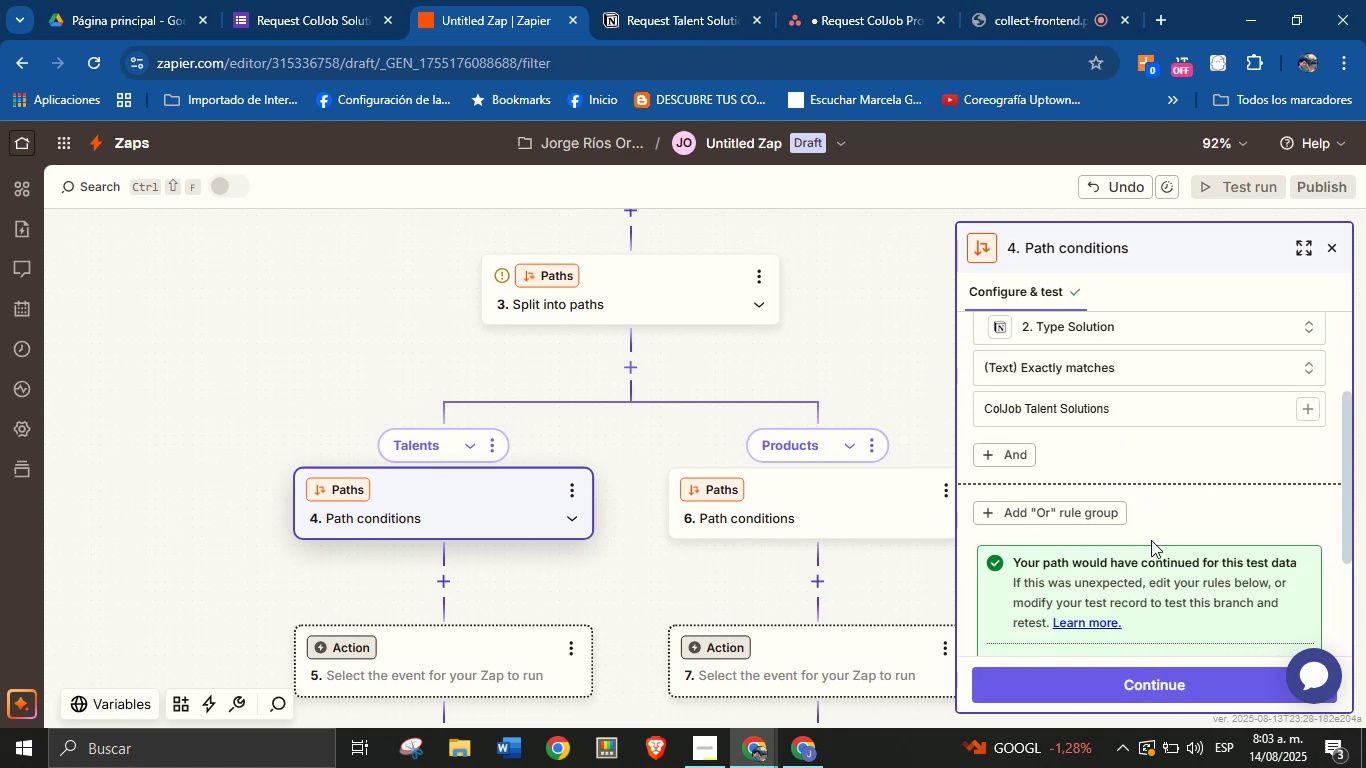 
scroll: coordinate [1160, 474], scroll_direction: down, amount: 3.0
 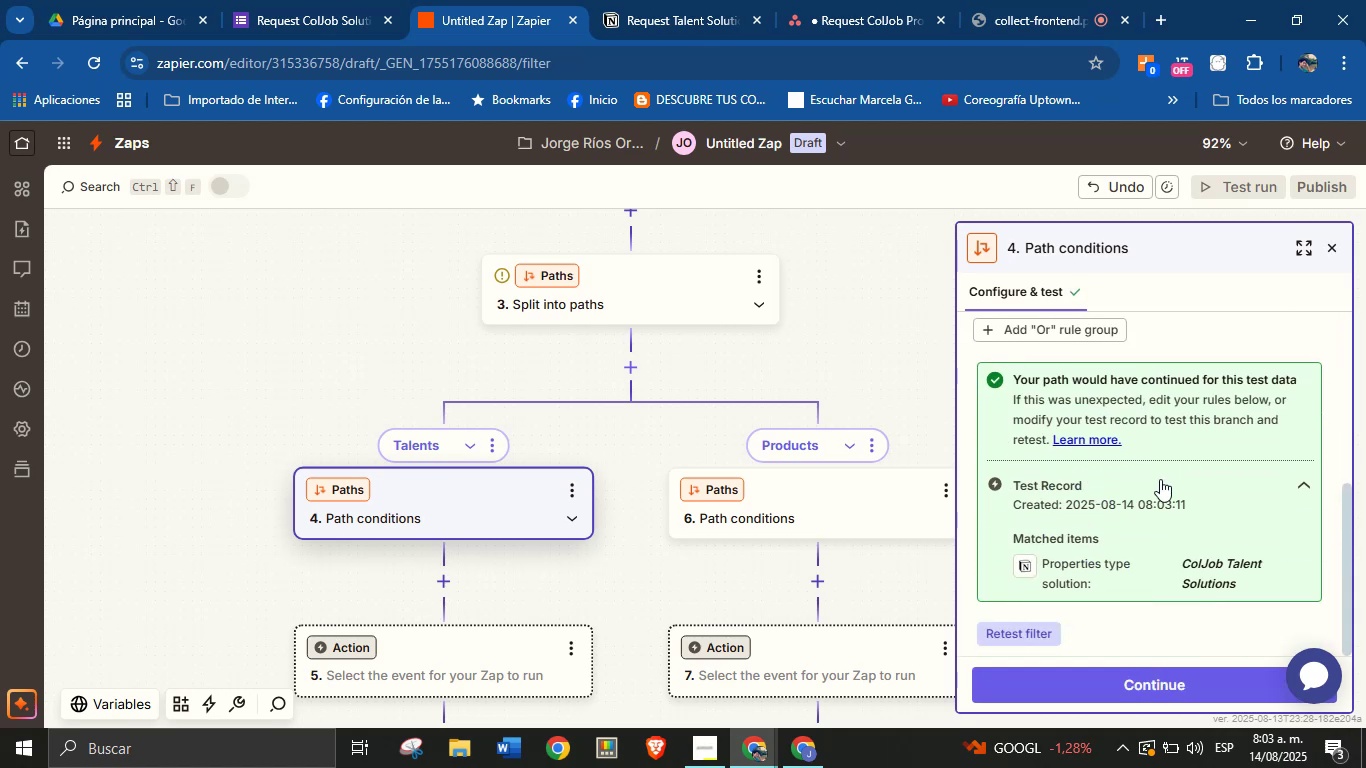 
scroll: coordinate [1159, 491], scroll_direction: none, amount: 0.0
 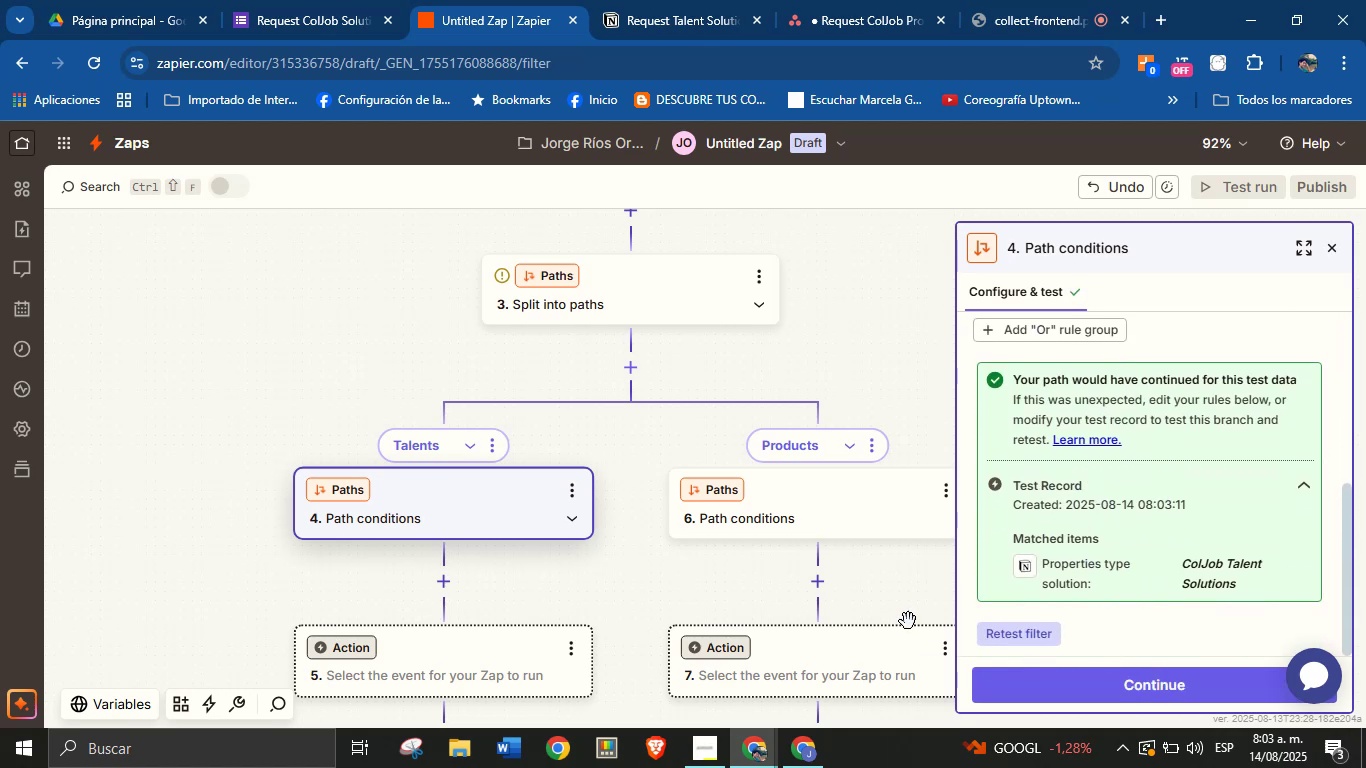 
left_click([828, 513])
 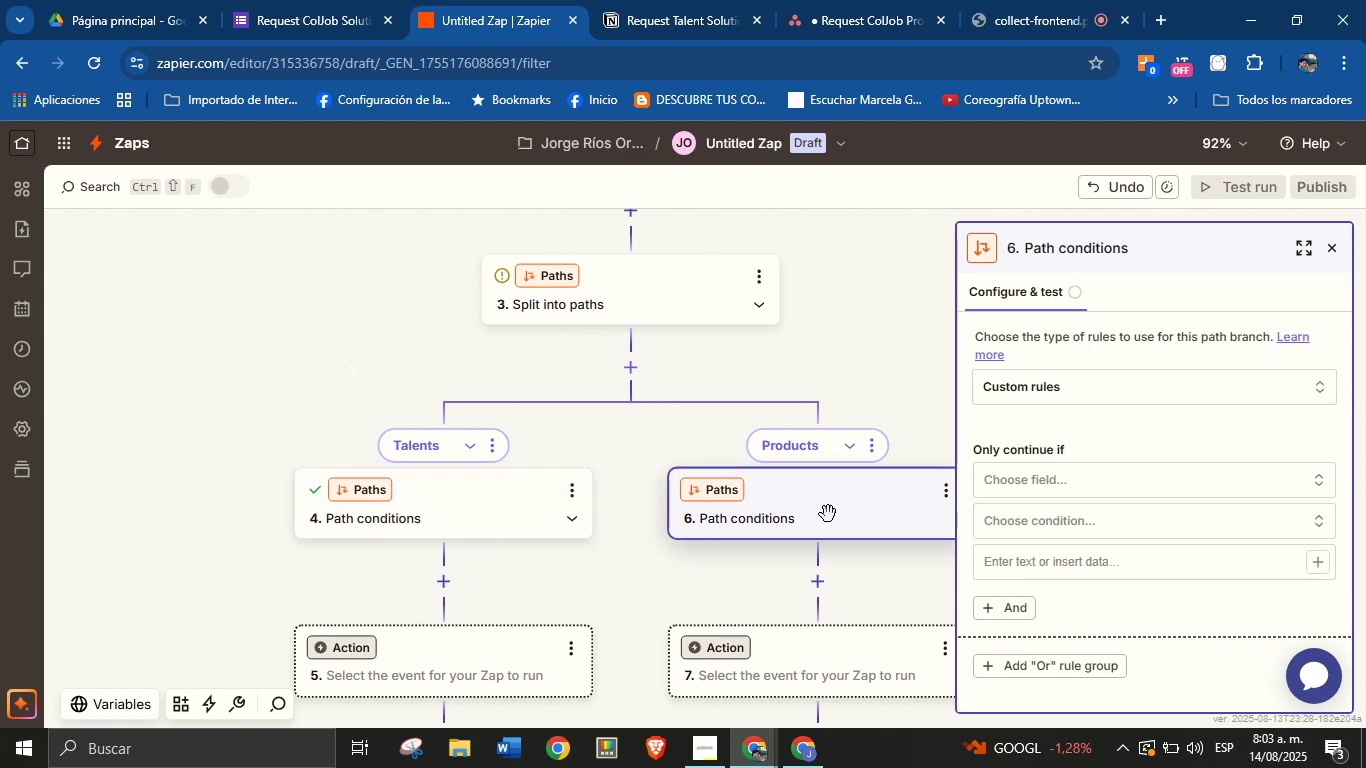 
left_click([1055, 486])
 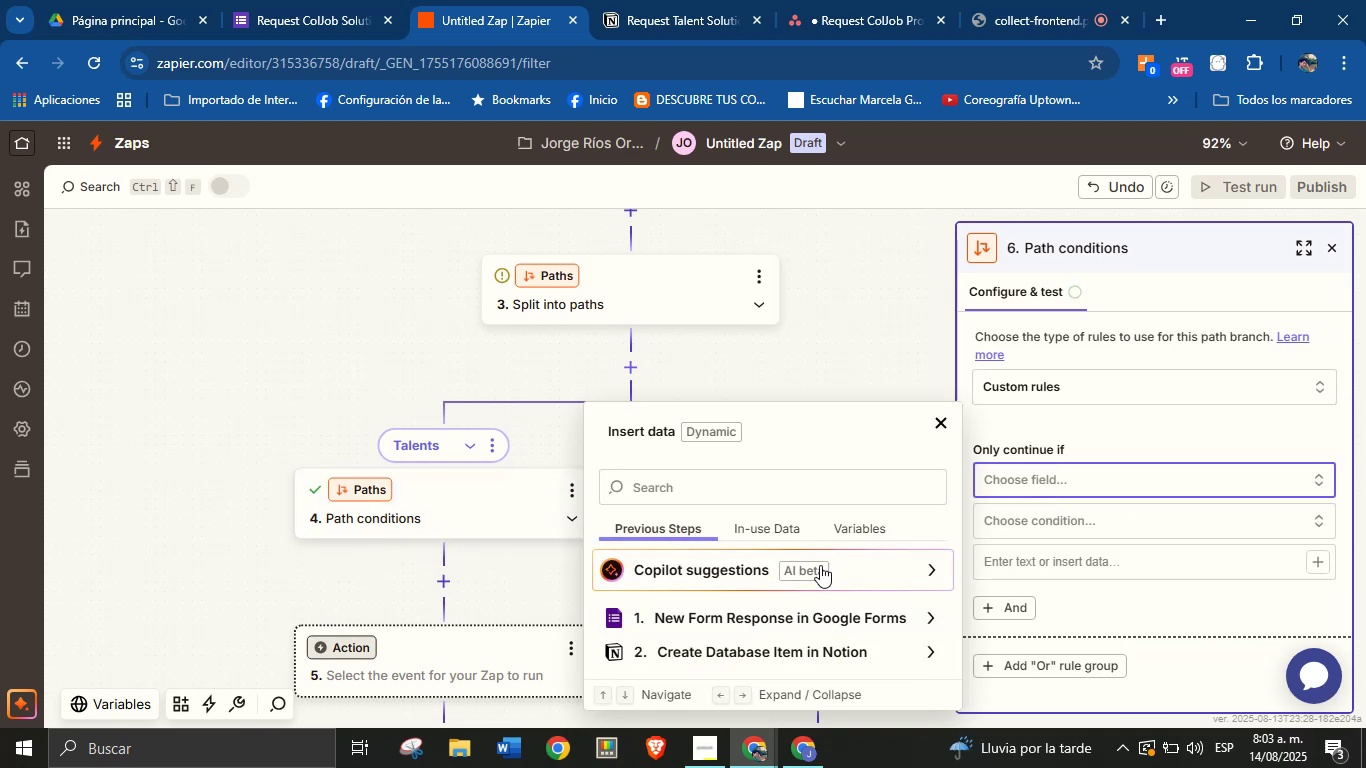 
key(T)
 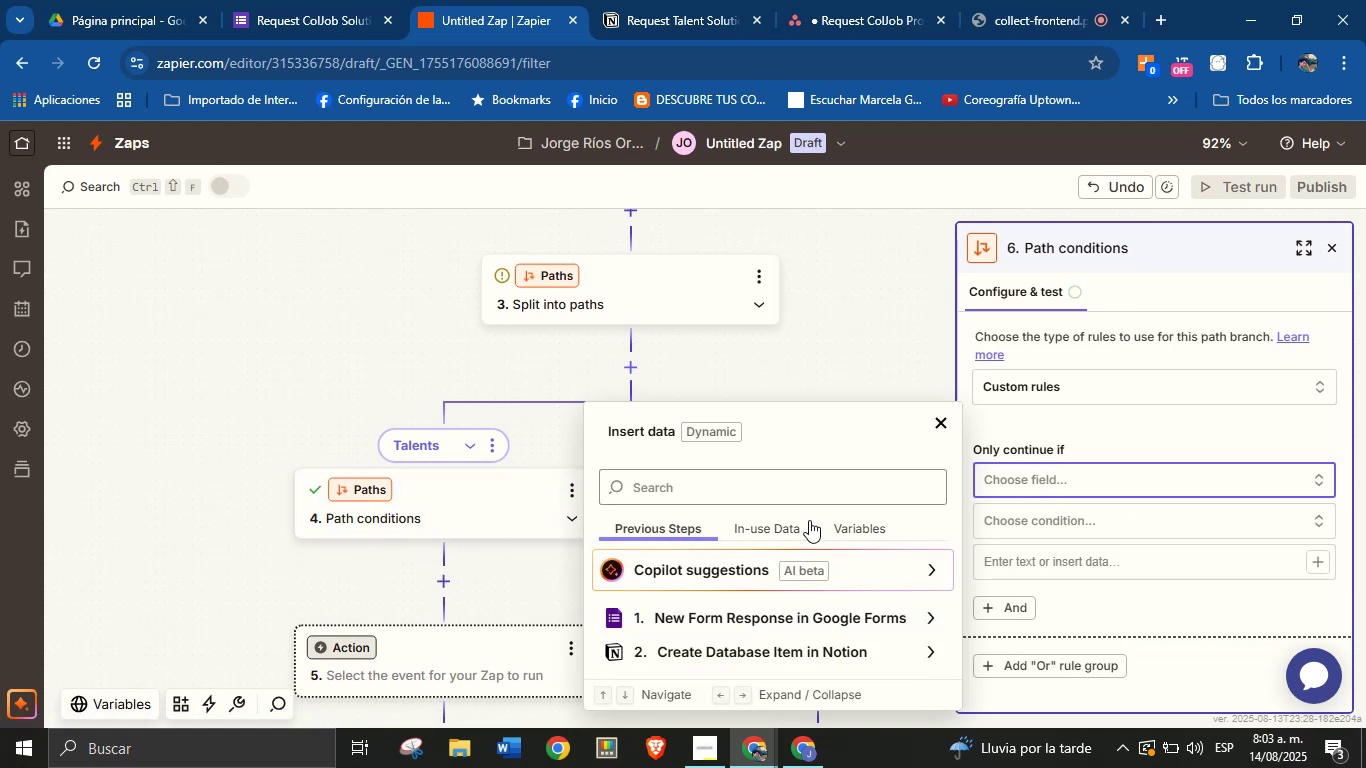 
left_click([833, 654])
 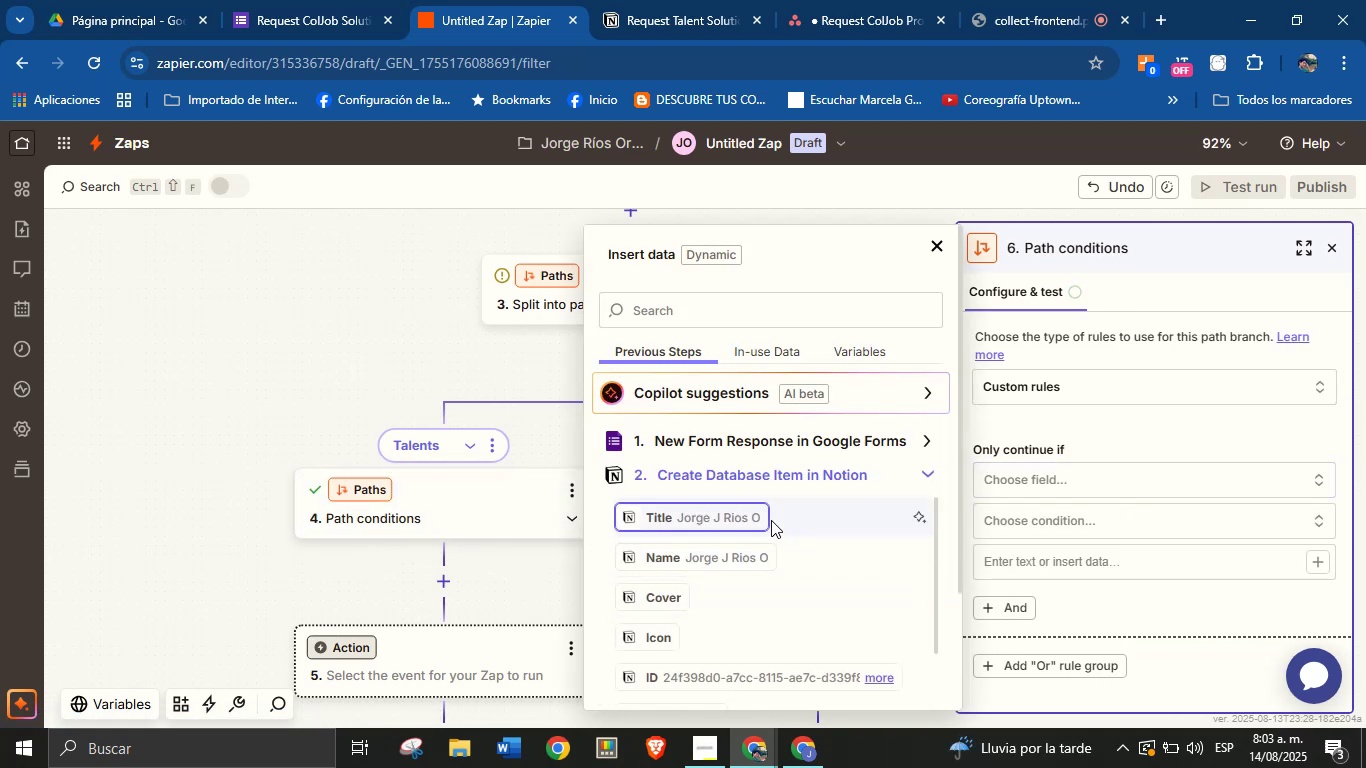 
type(ty)
 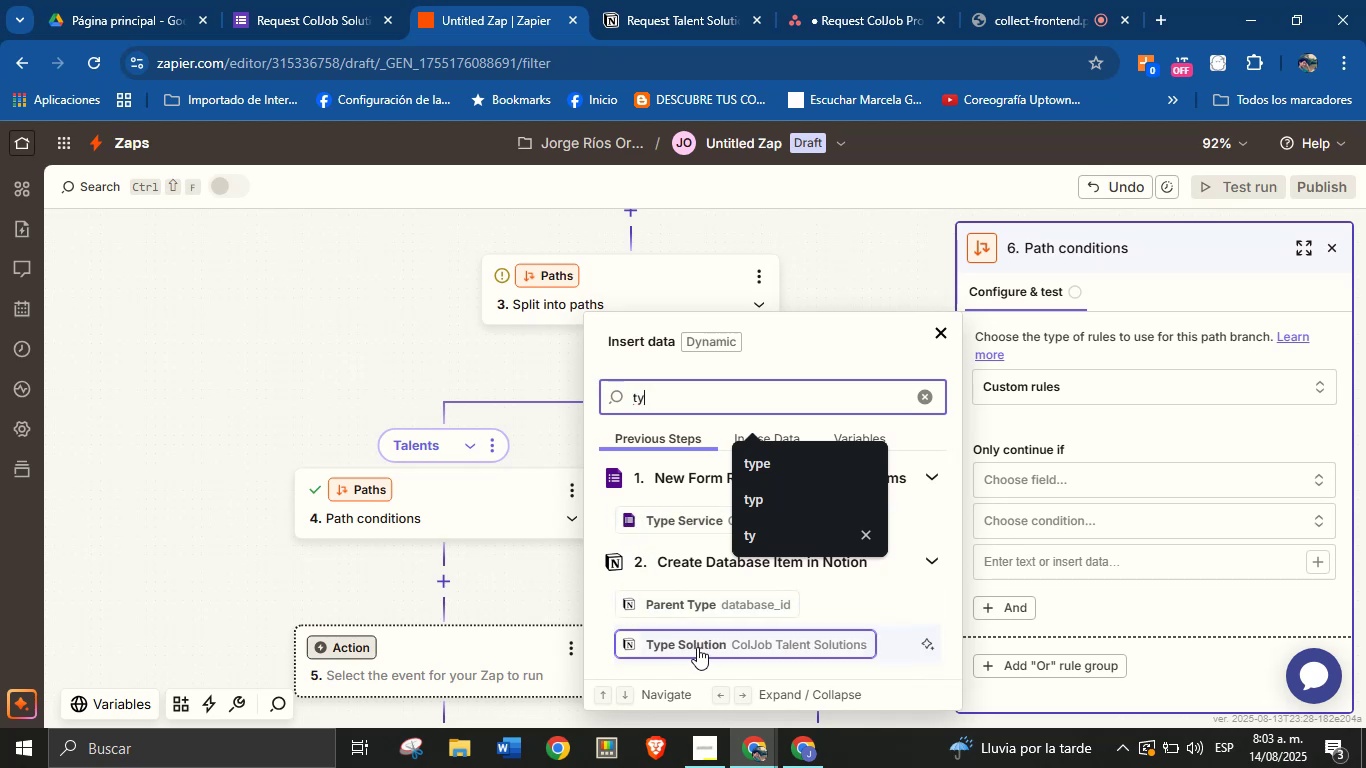 
left_click([705, 642])
 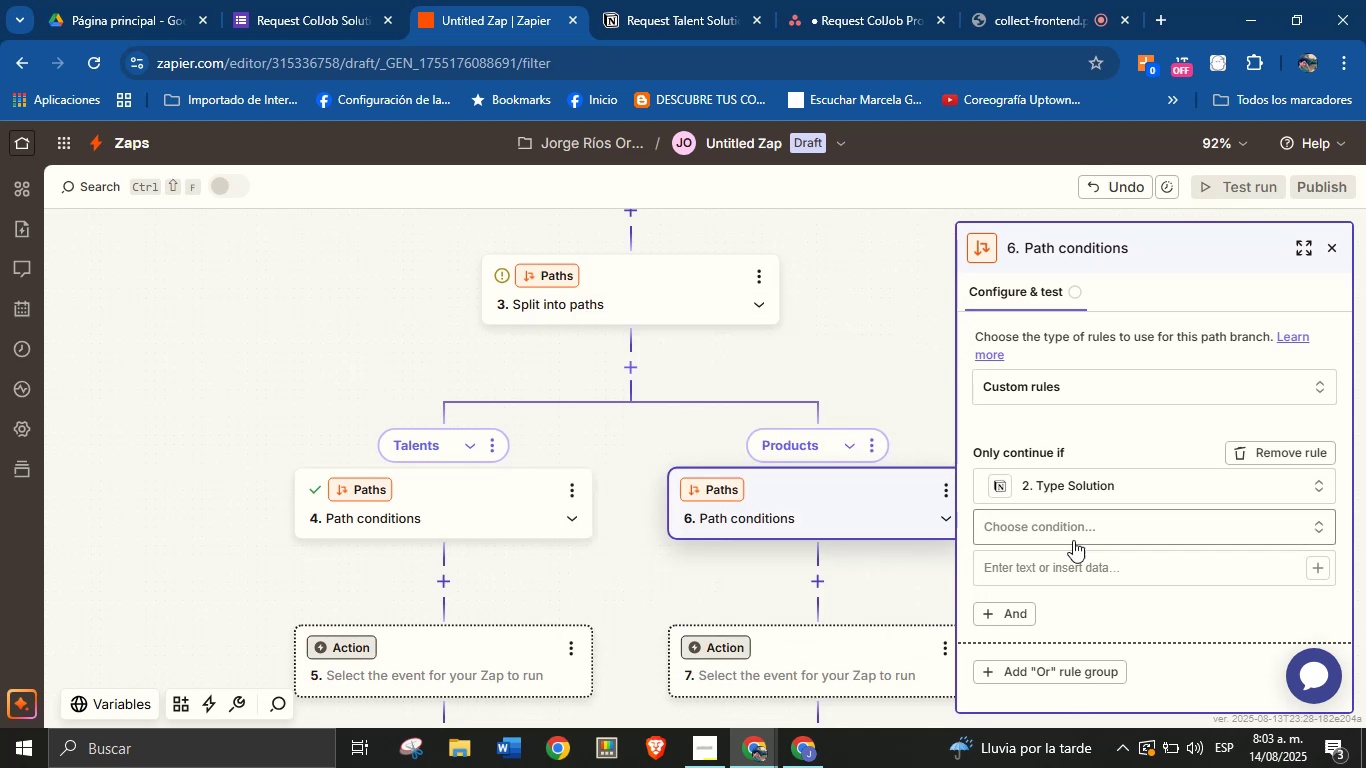 
left_click([1083, 533])
 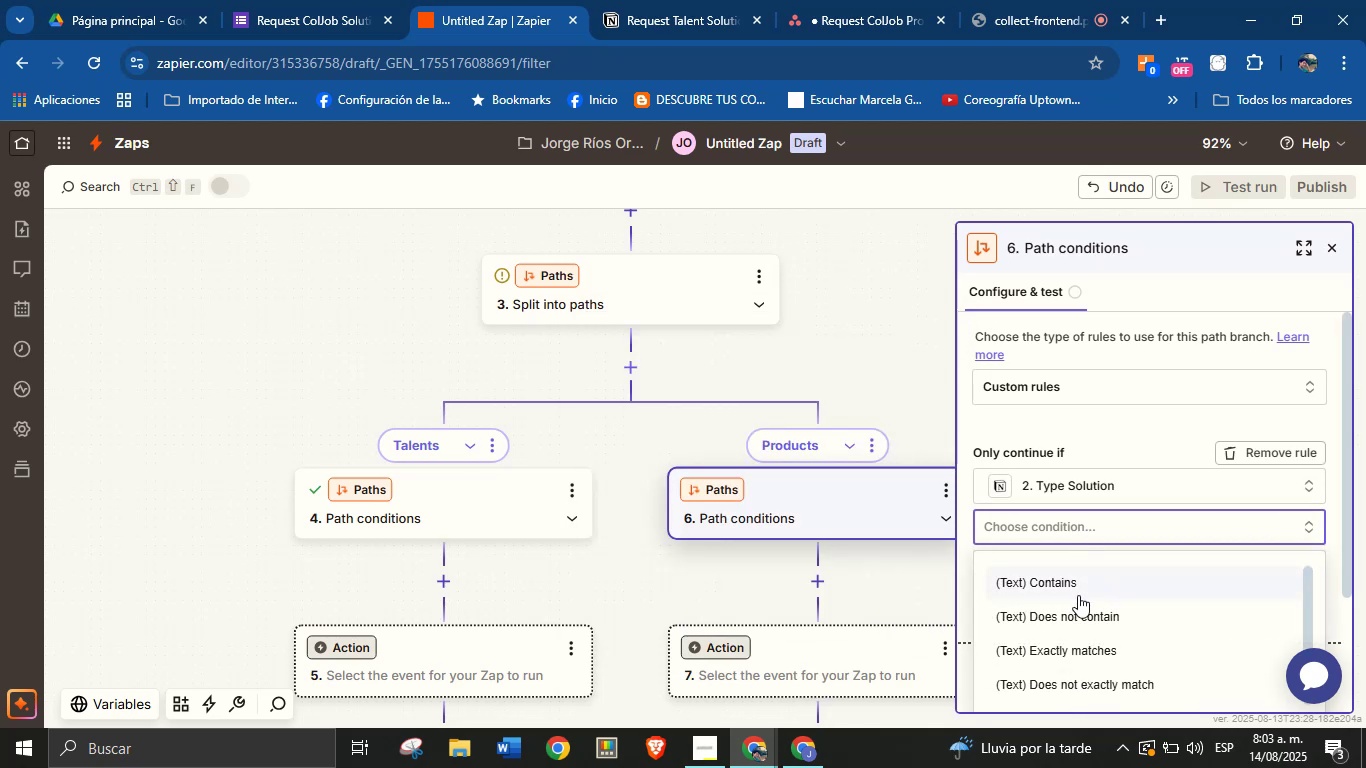 
left_click([1078, 643])
 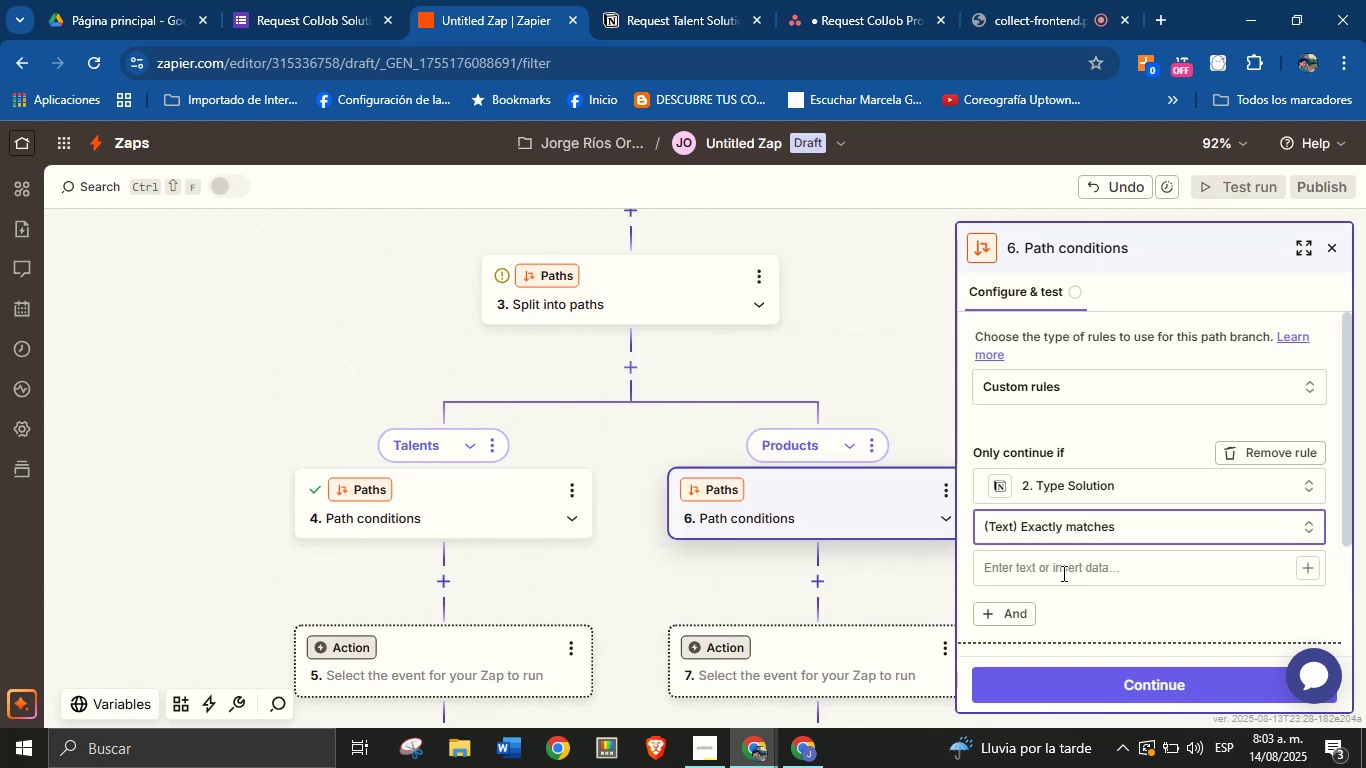 
left_click([1062, 564])
 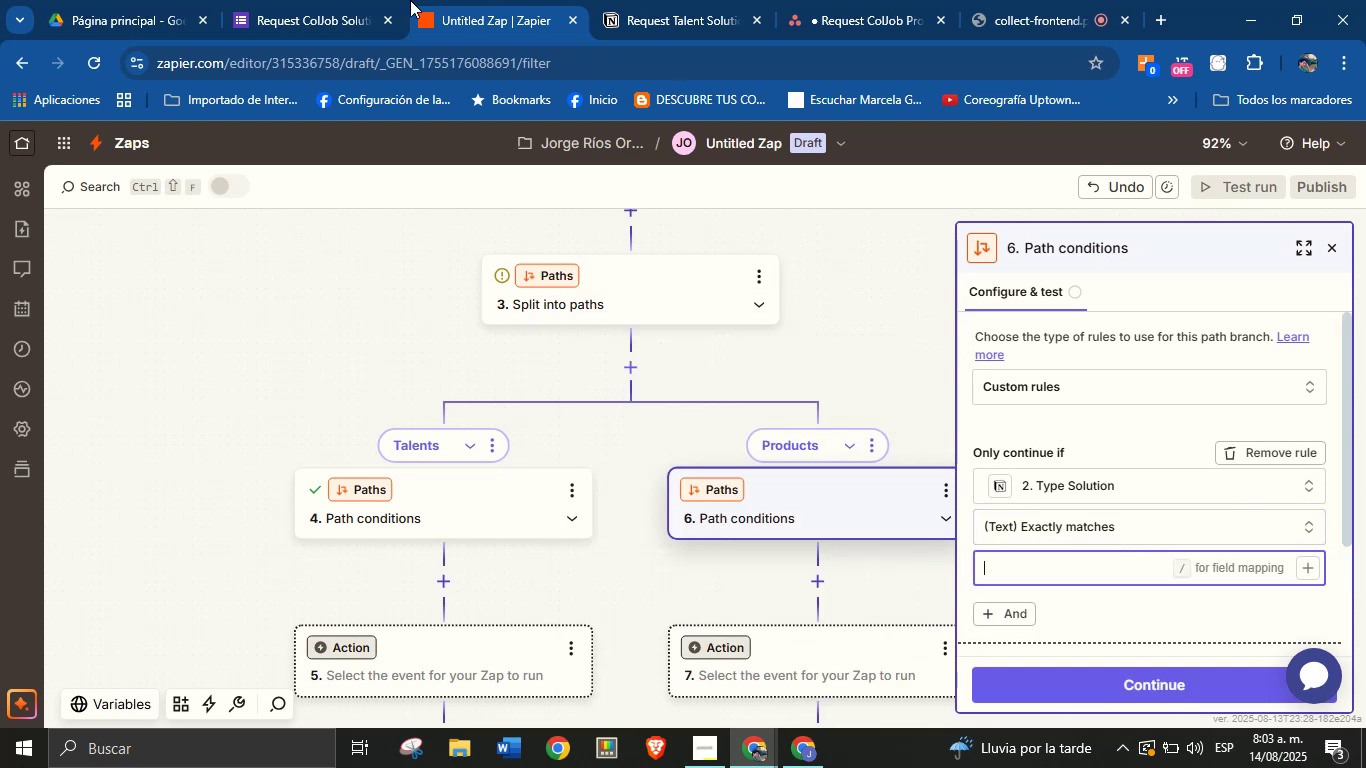 
left_click([296, 0])
 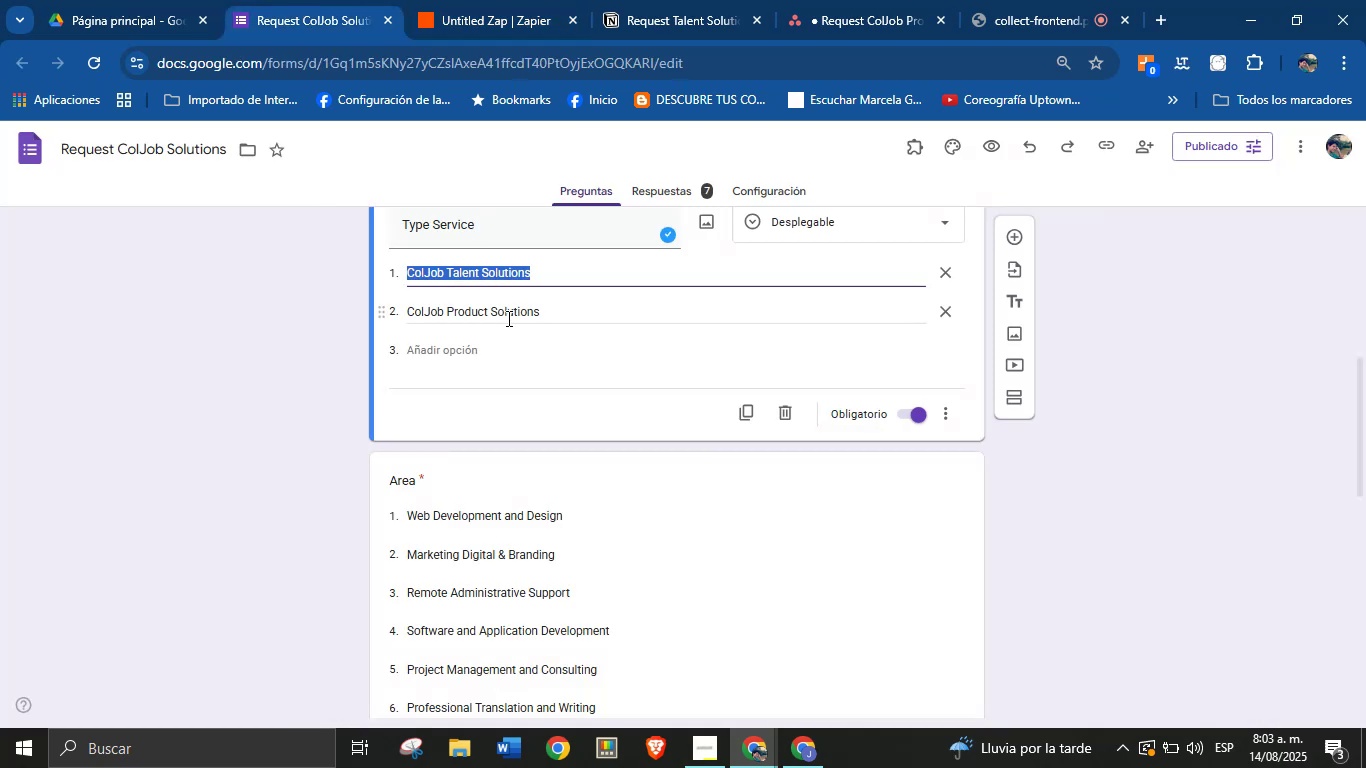 
double_click([507, 317])
 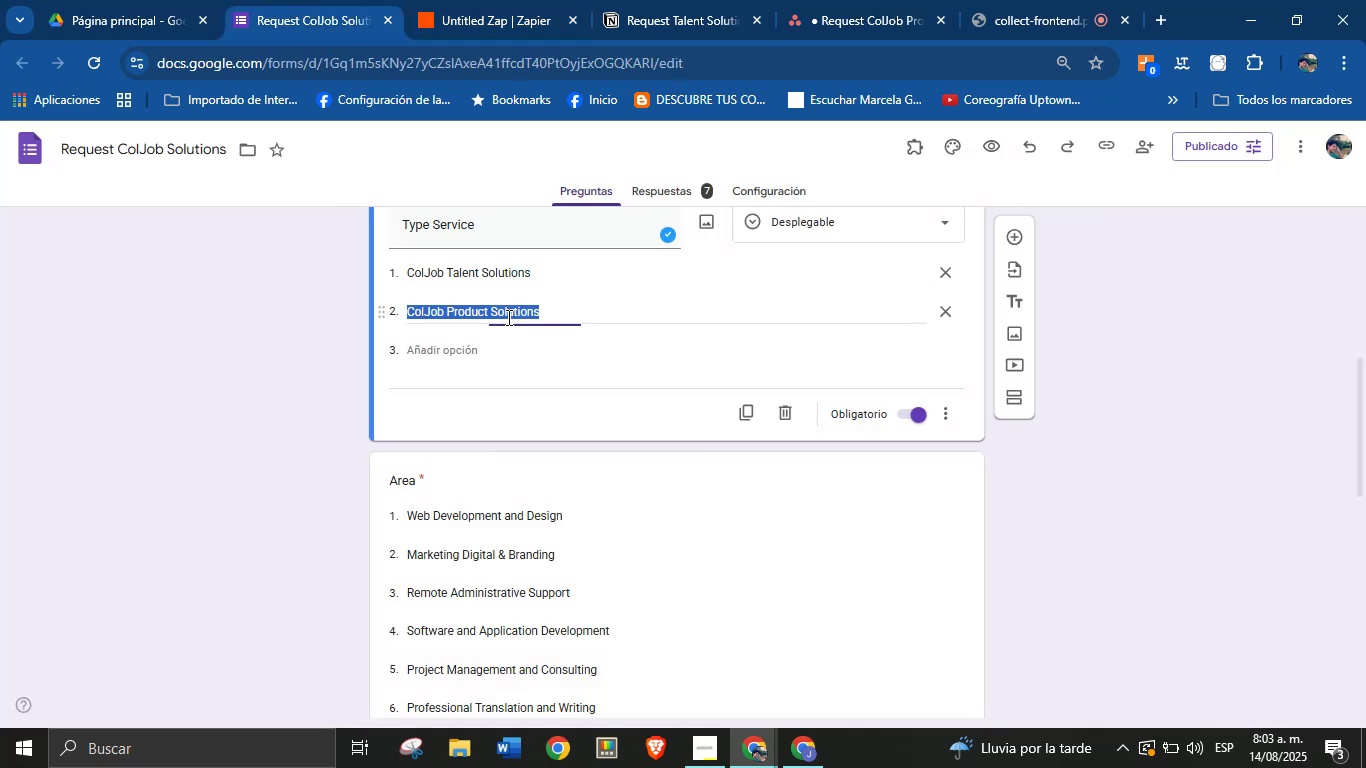 
triple_click([507, 317])
 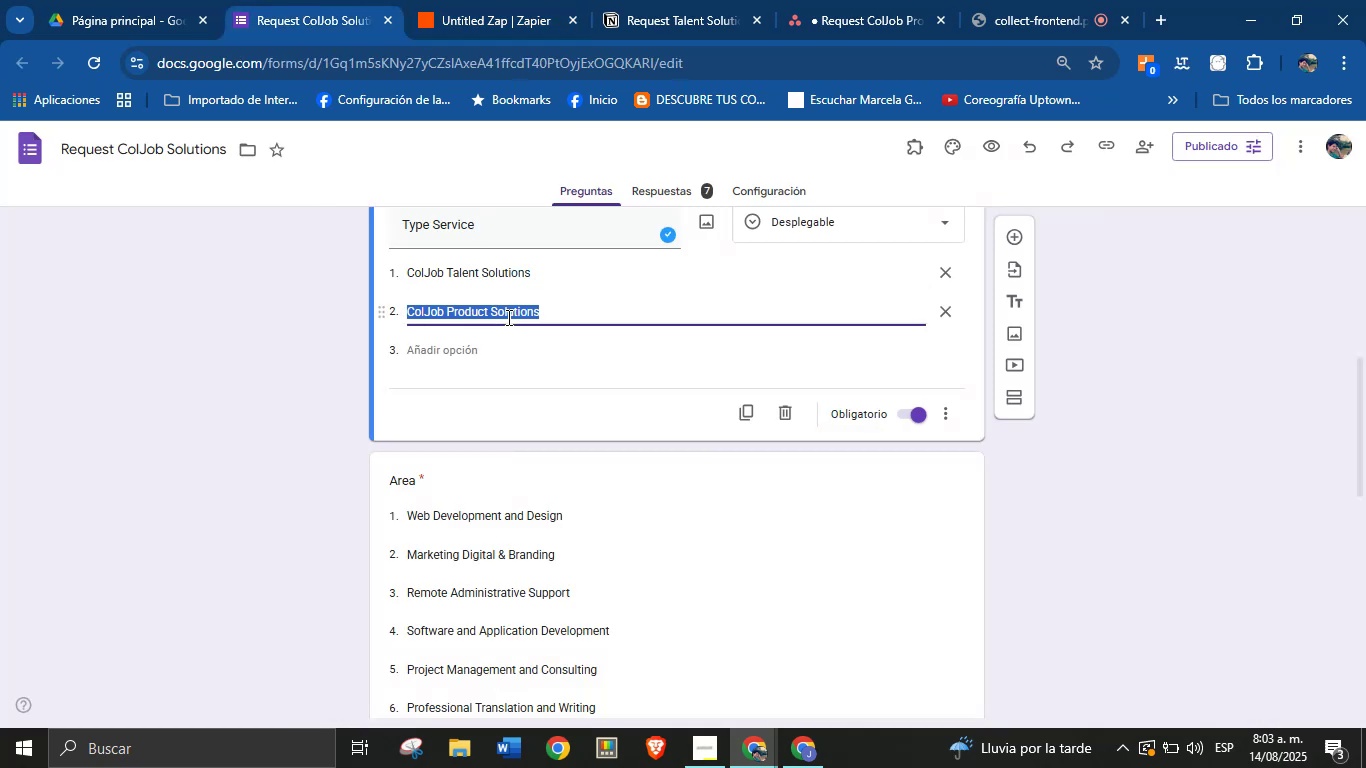 
key(Control+C)
 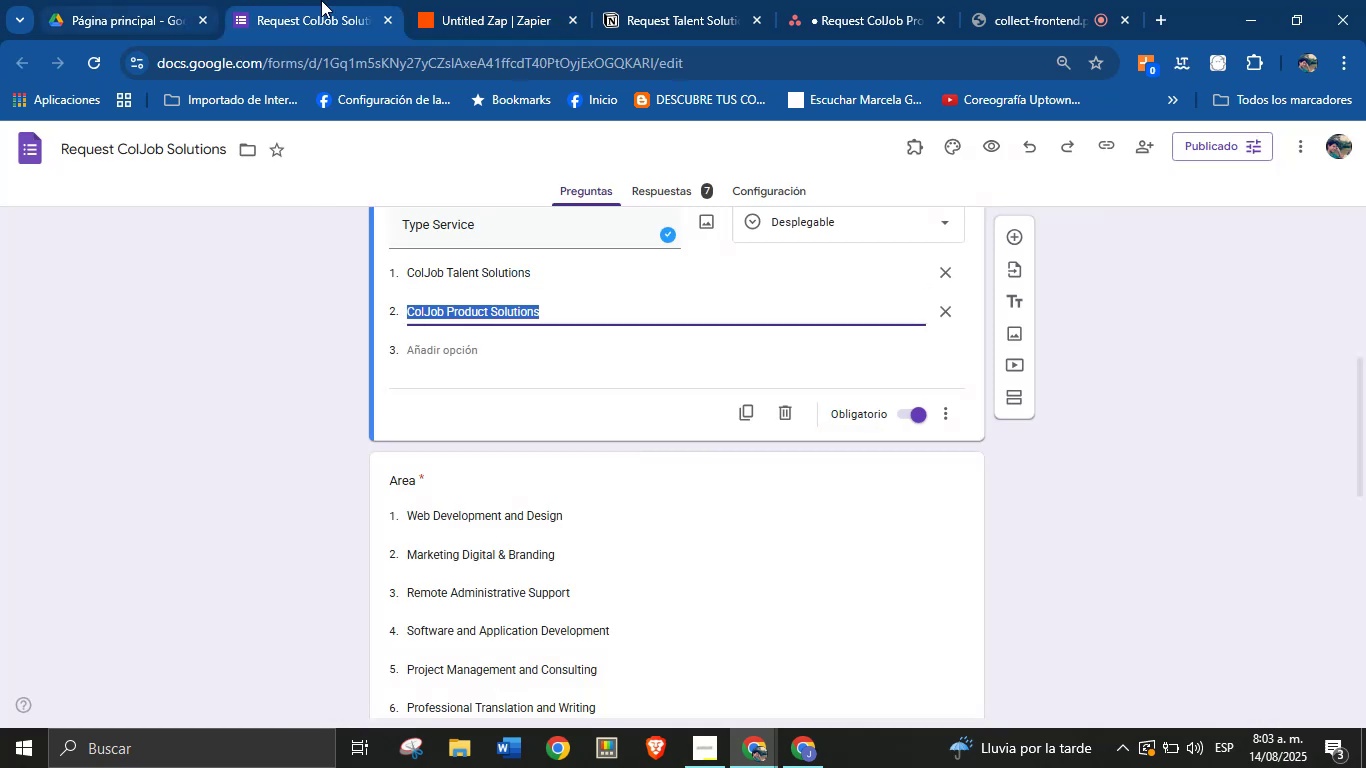 
left_click([467, 0])
 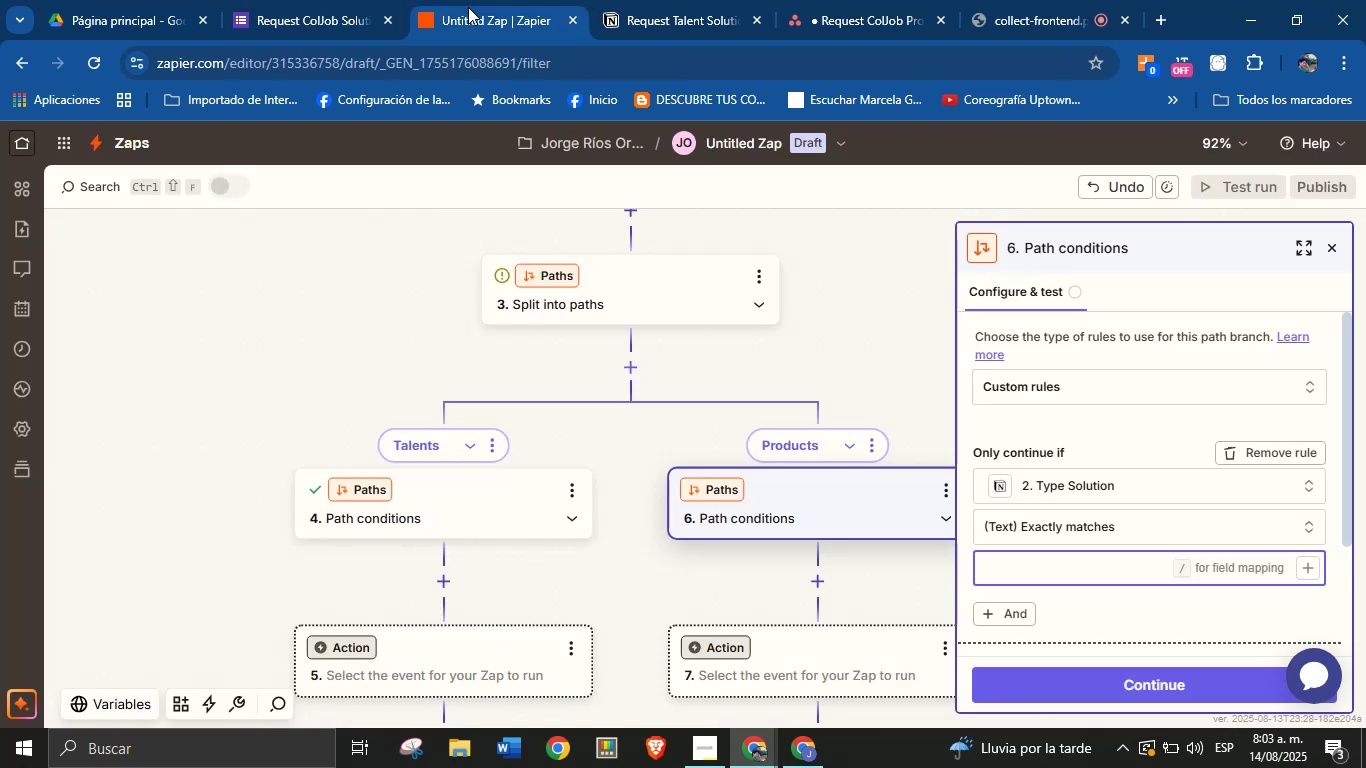 
key(Control+V)
 